 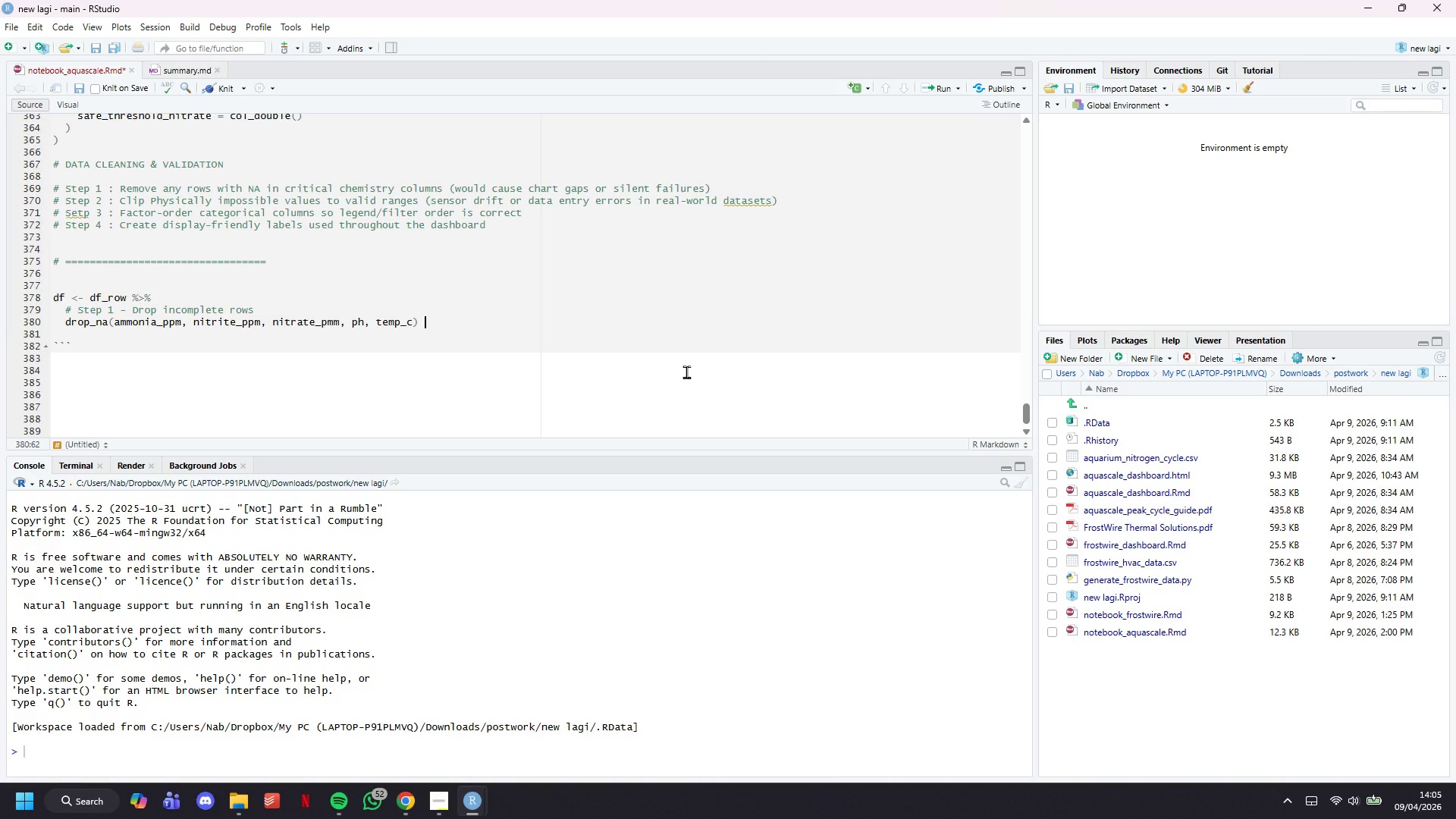 
key(Shift+5)
 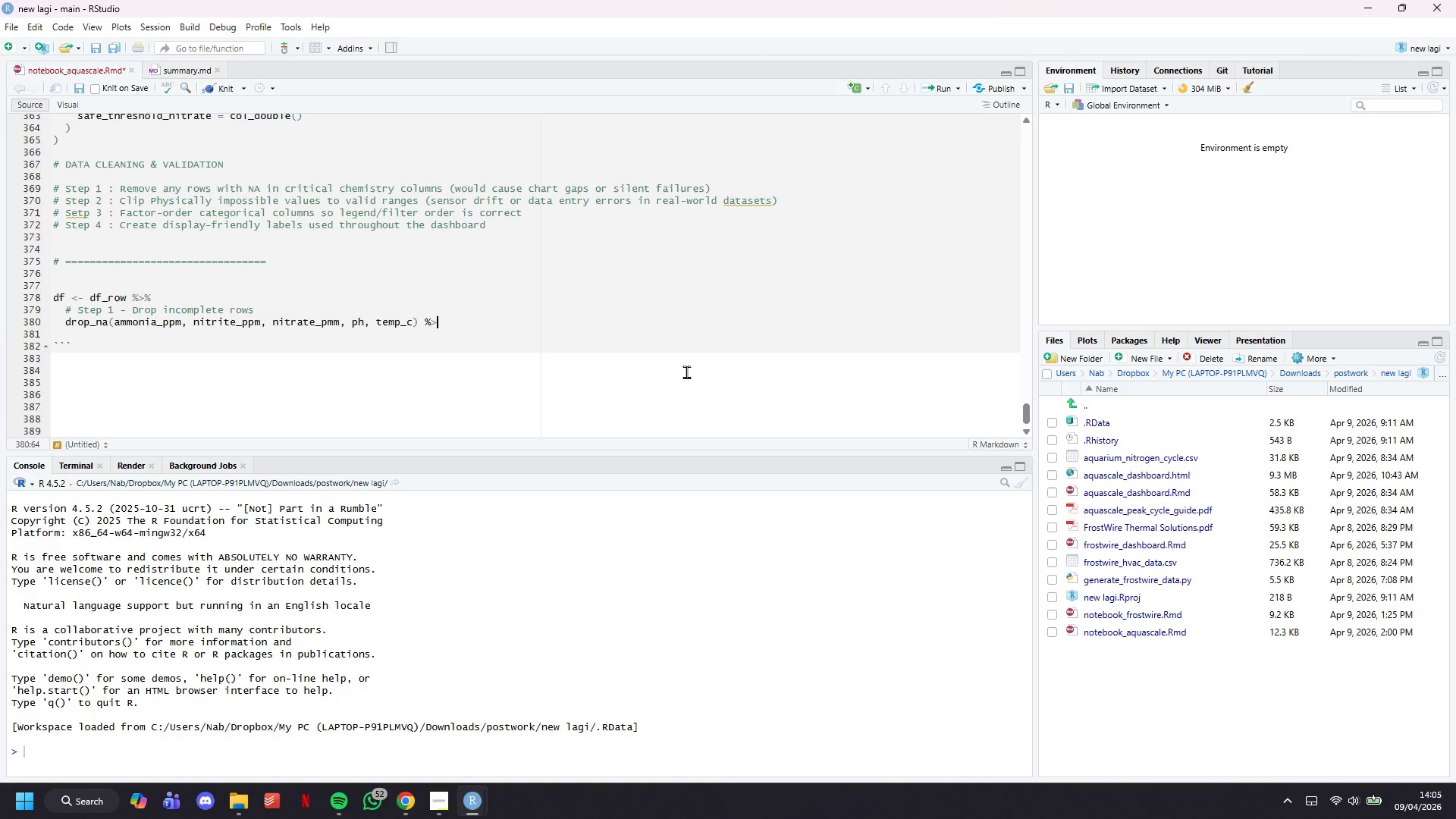 
key(Shift+Period)
 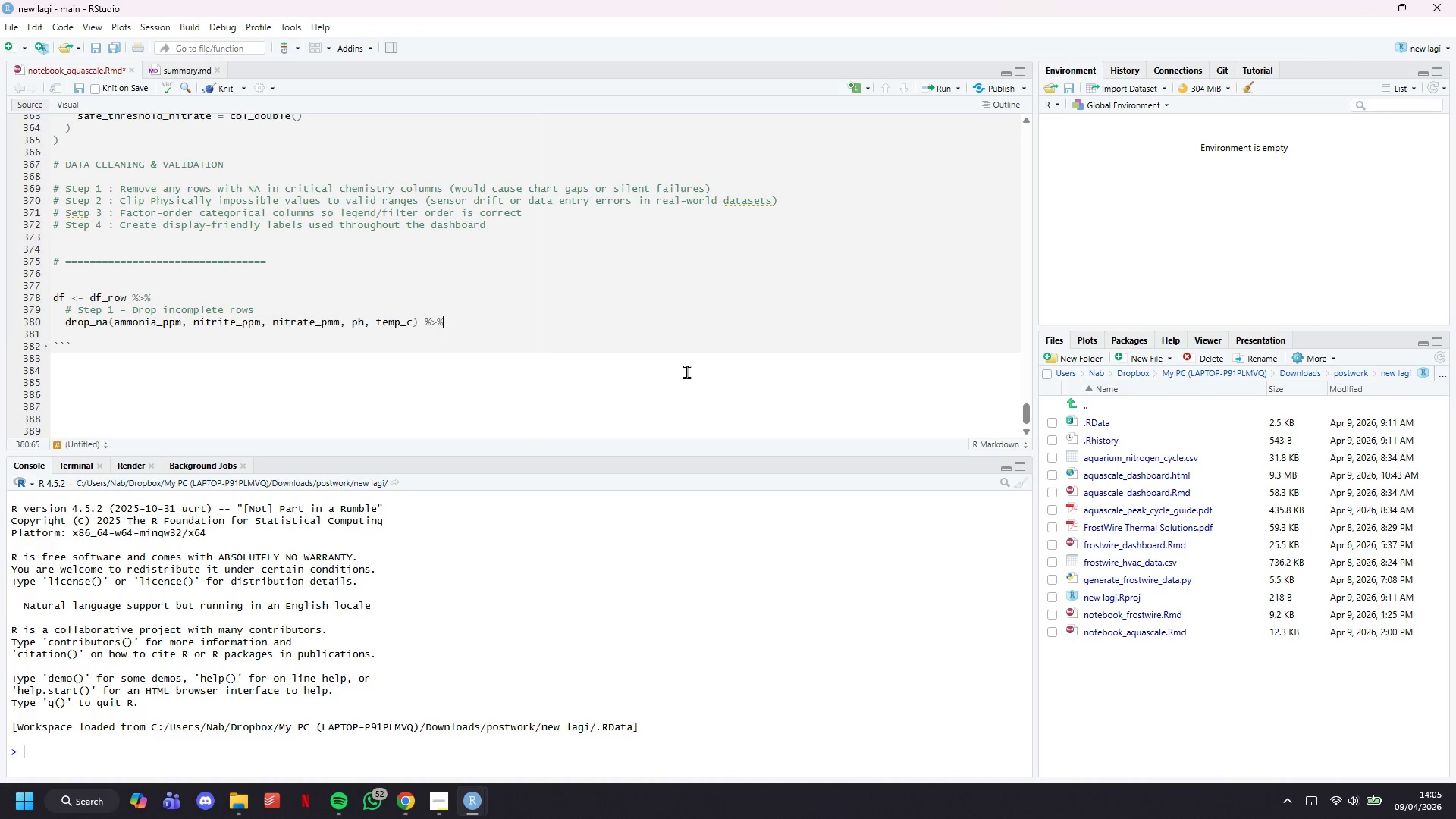 
key(Shift+5)
 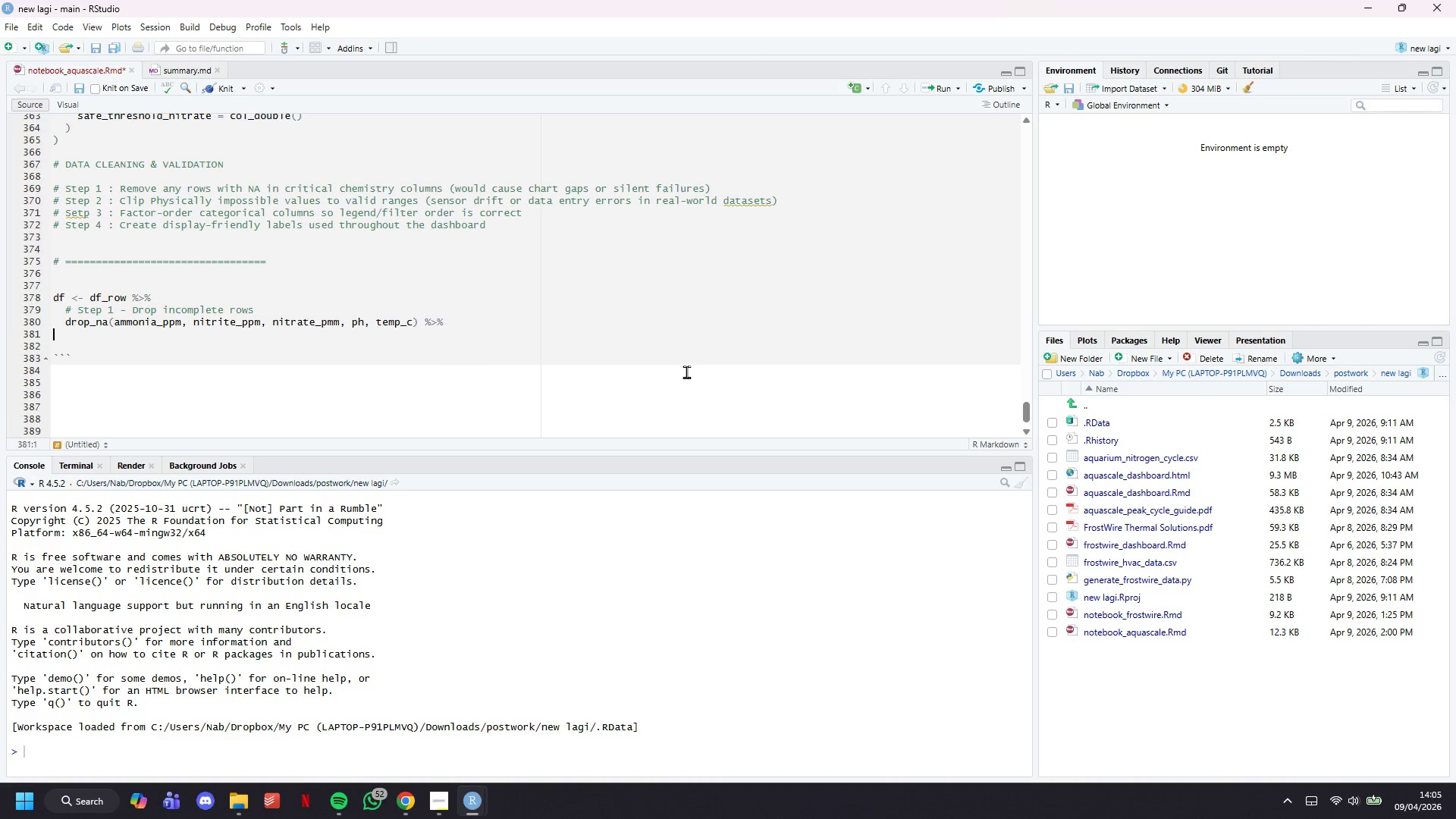 
key(Enter)
 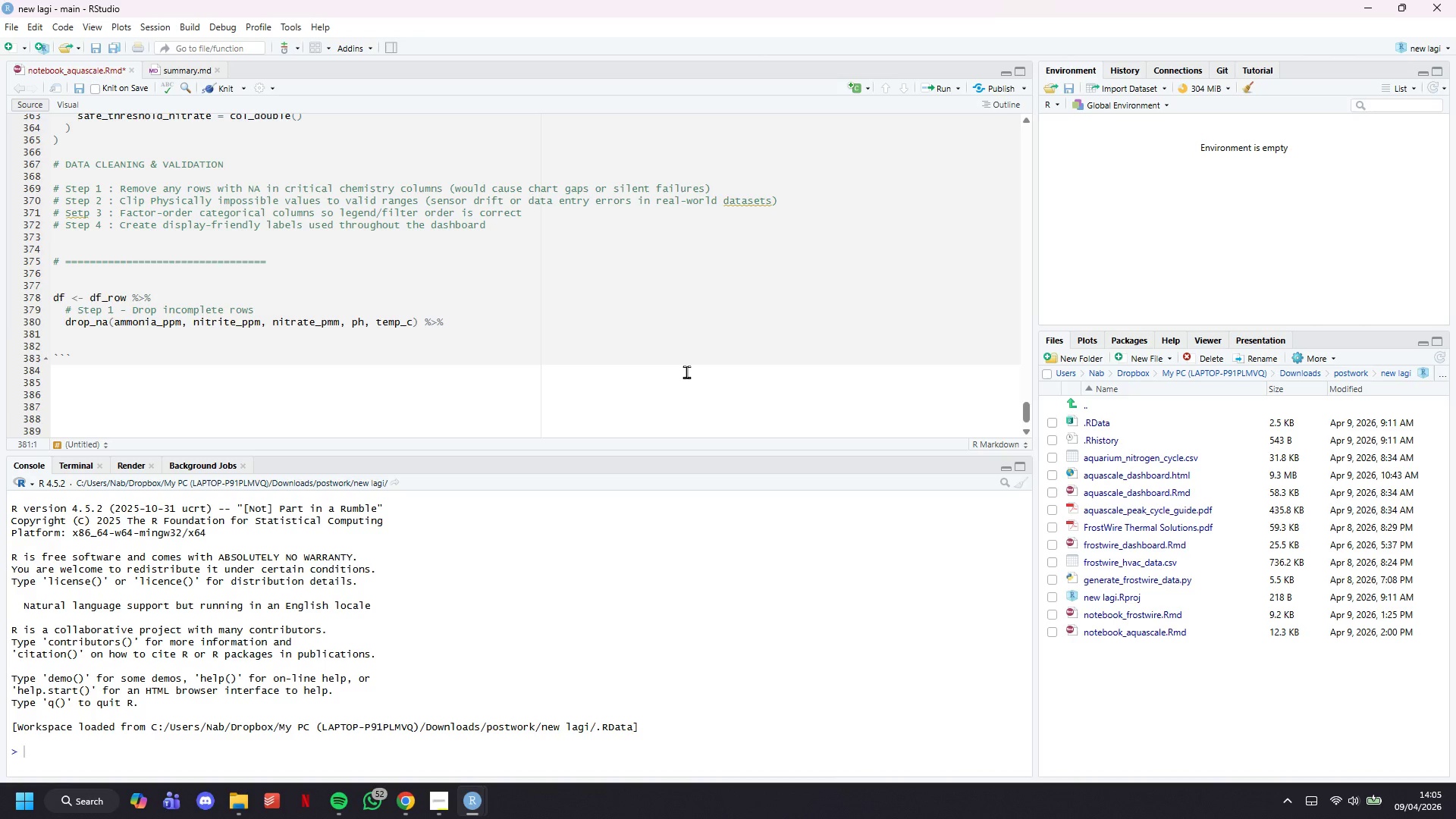 
key(Tab)
 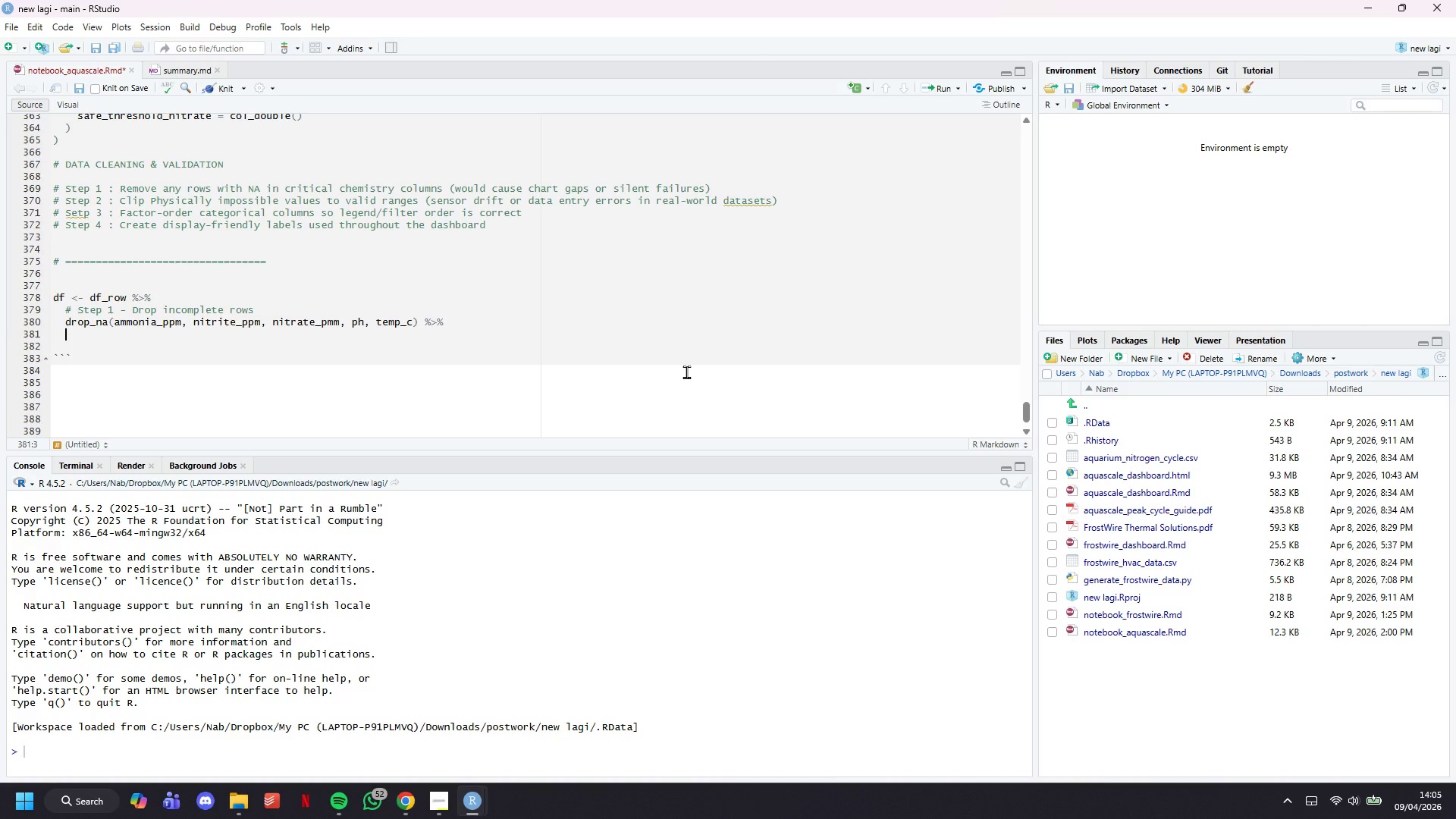 
key(Backslash)
 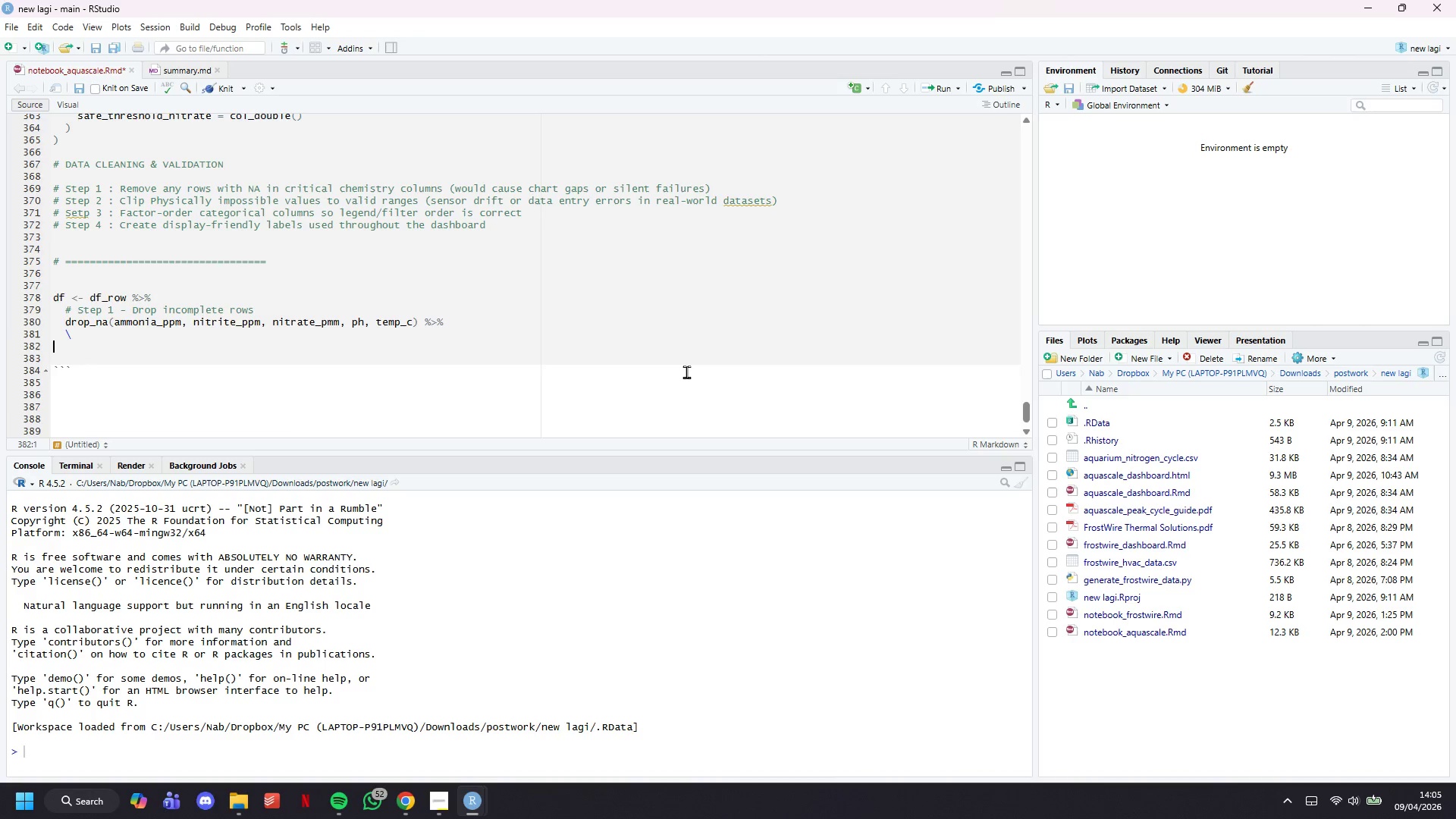 
key(Enter)
 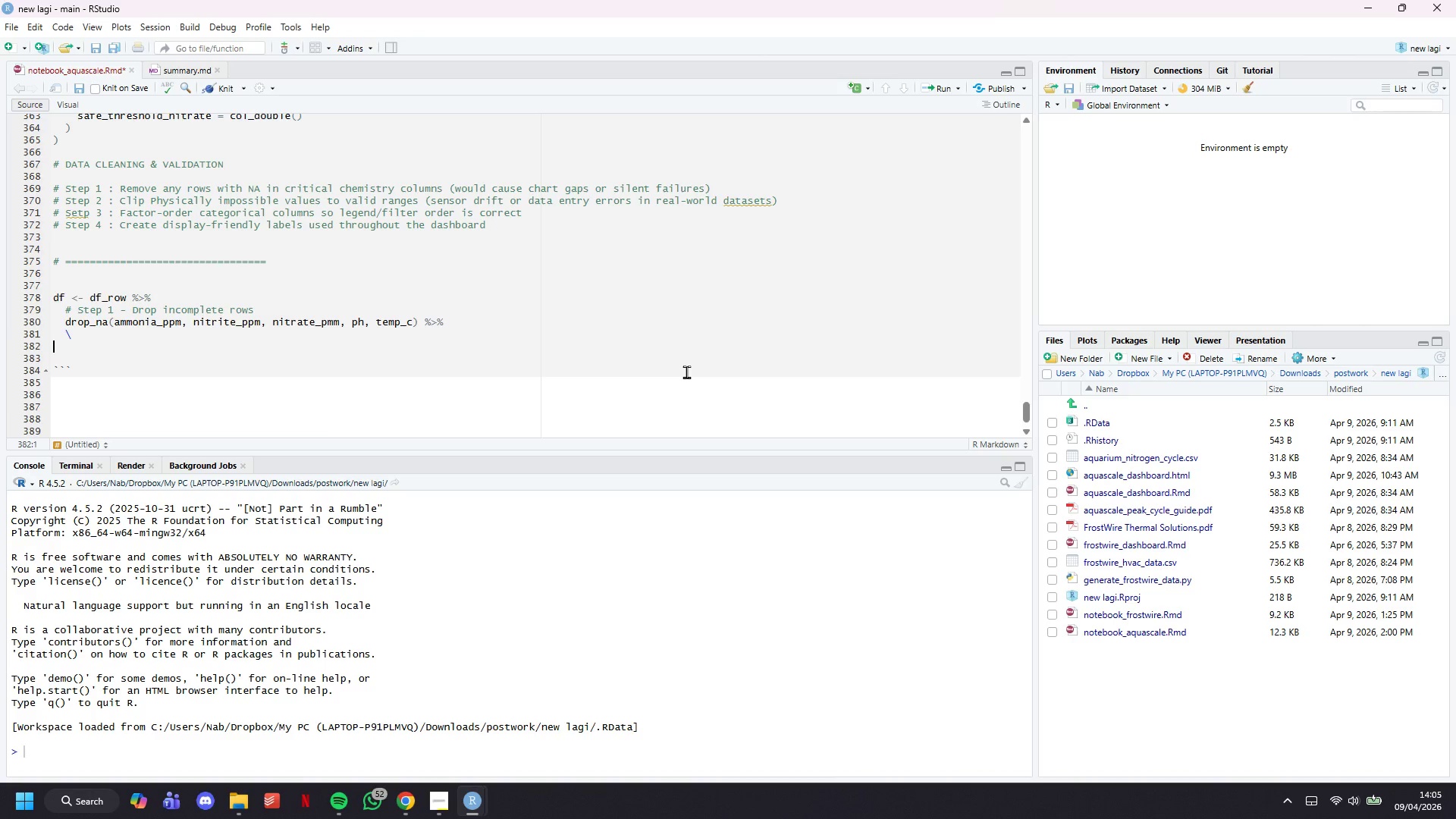 
key(Backspace)
 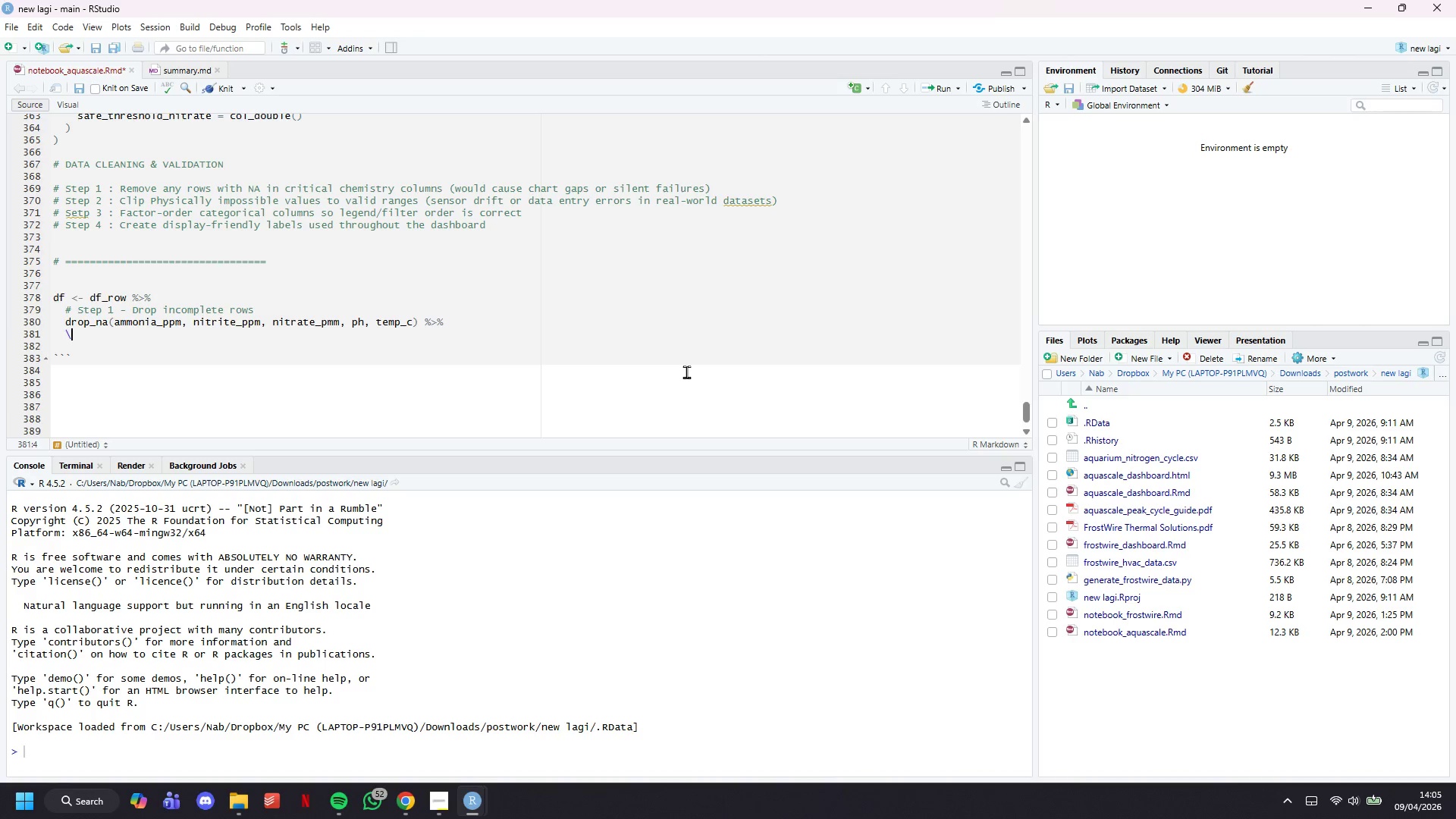 
key(Backspace)
 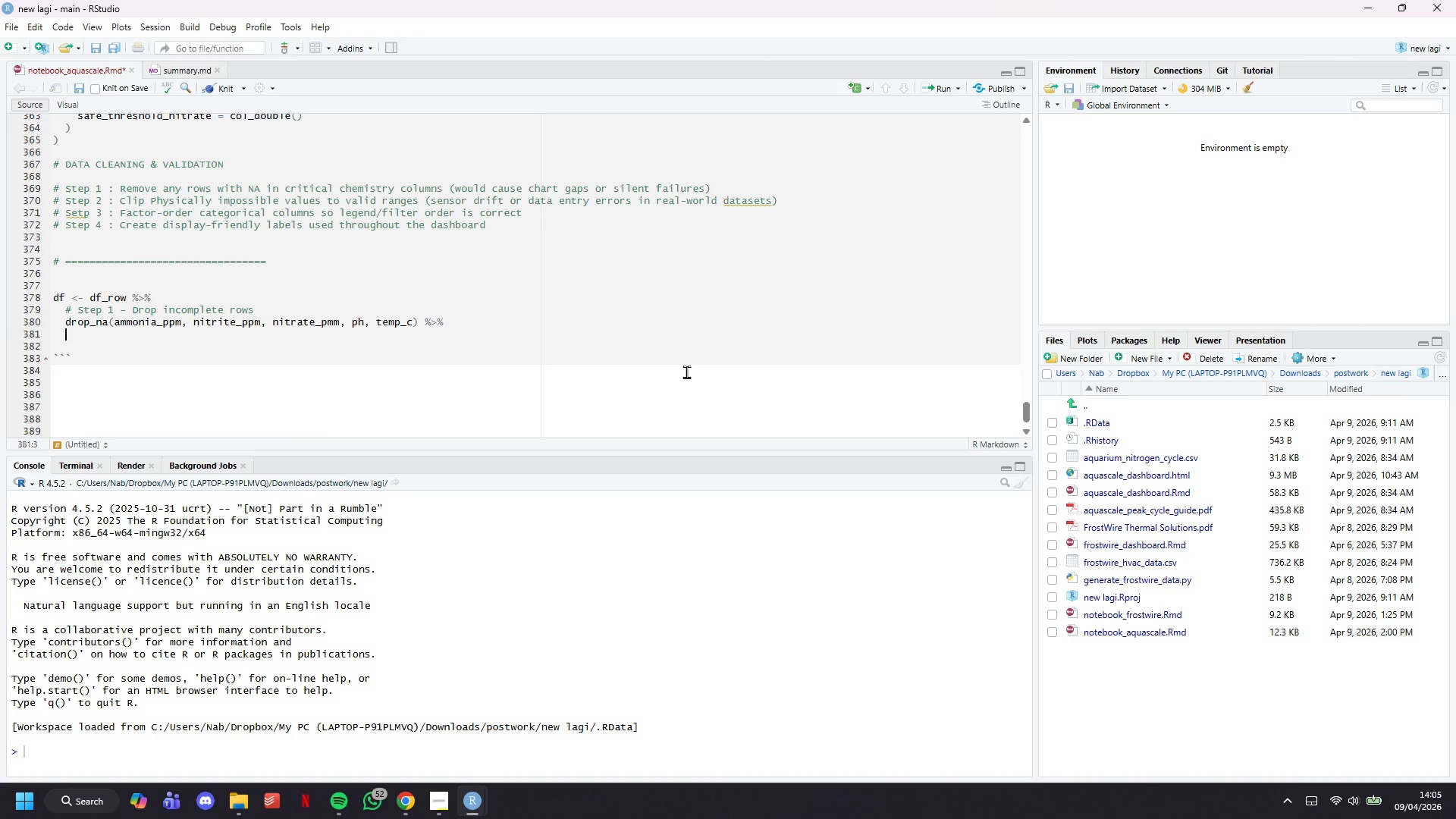 
key(Enter)
 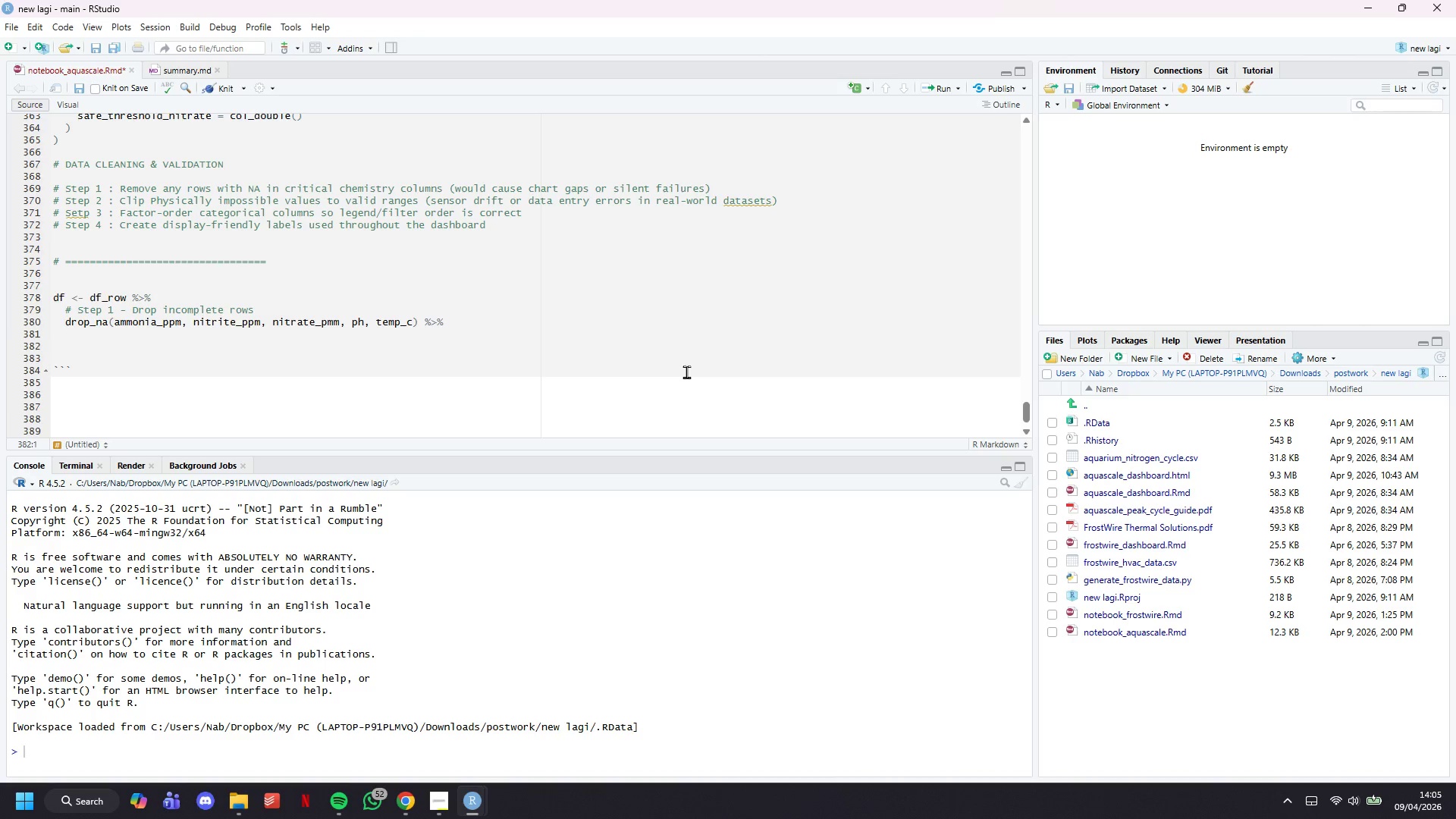 
key(Tab)
type(# Set)
key(Backspace)
key(Backspace)
type(teo)
key(Backspace)
type(p 2 - Clip to physically valid ranges)
 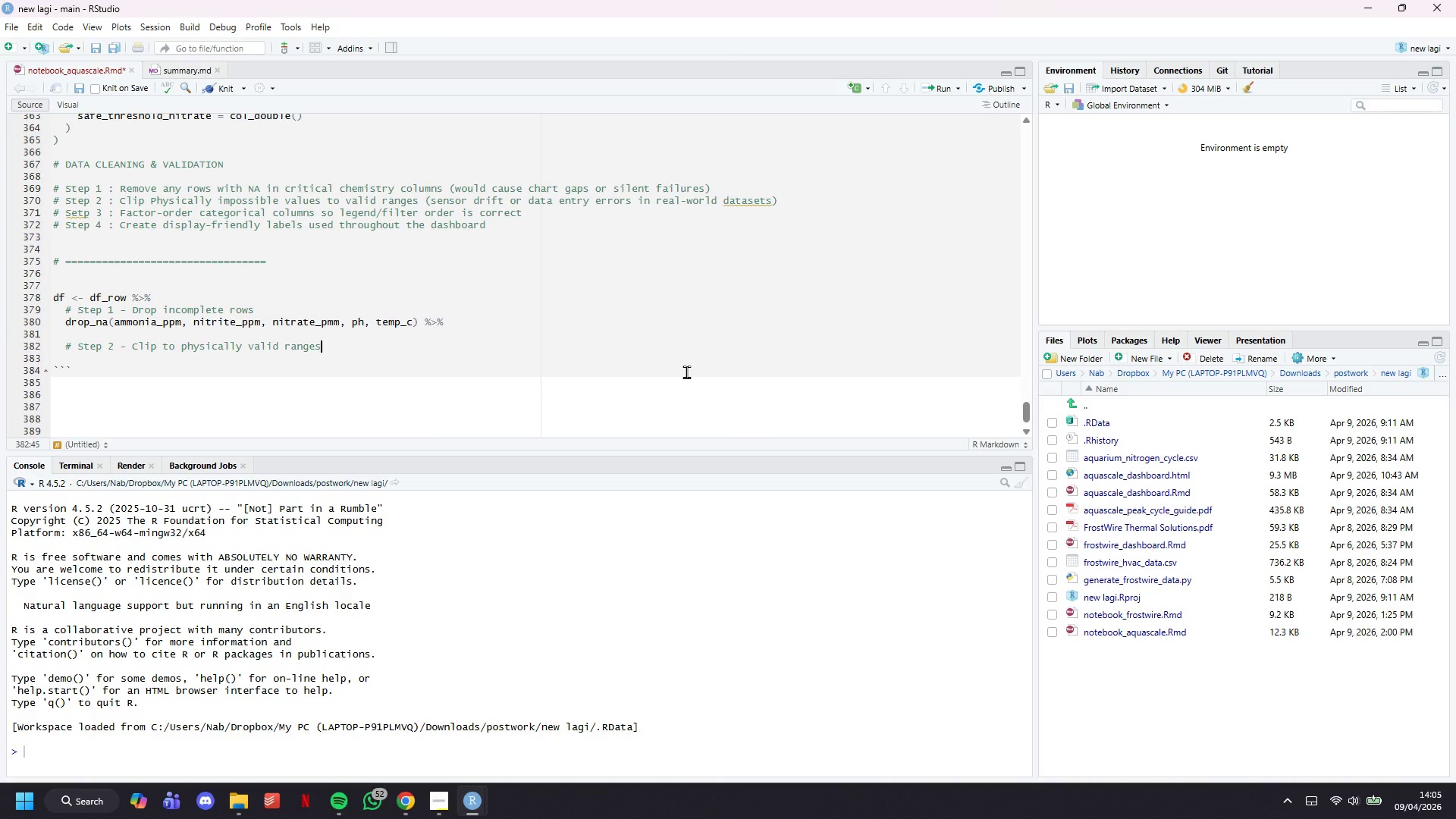 
key(Enter)
 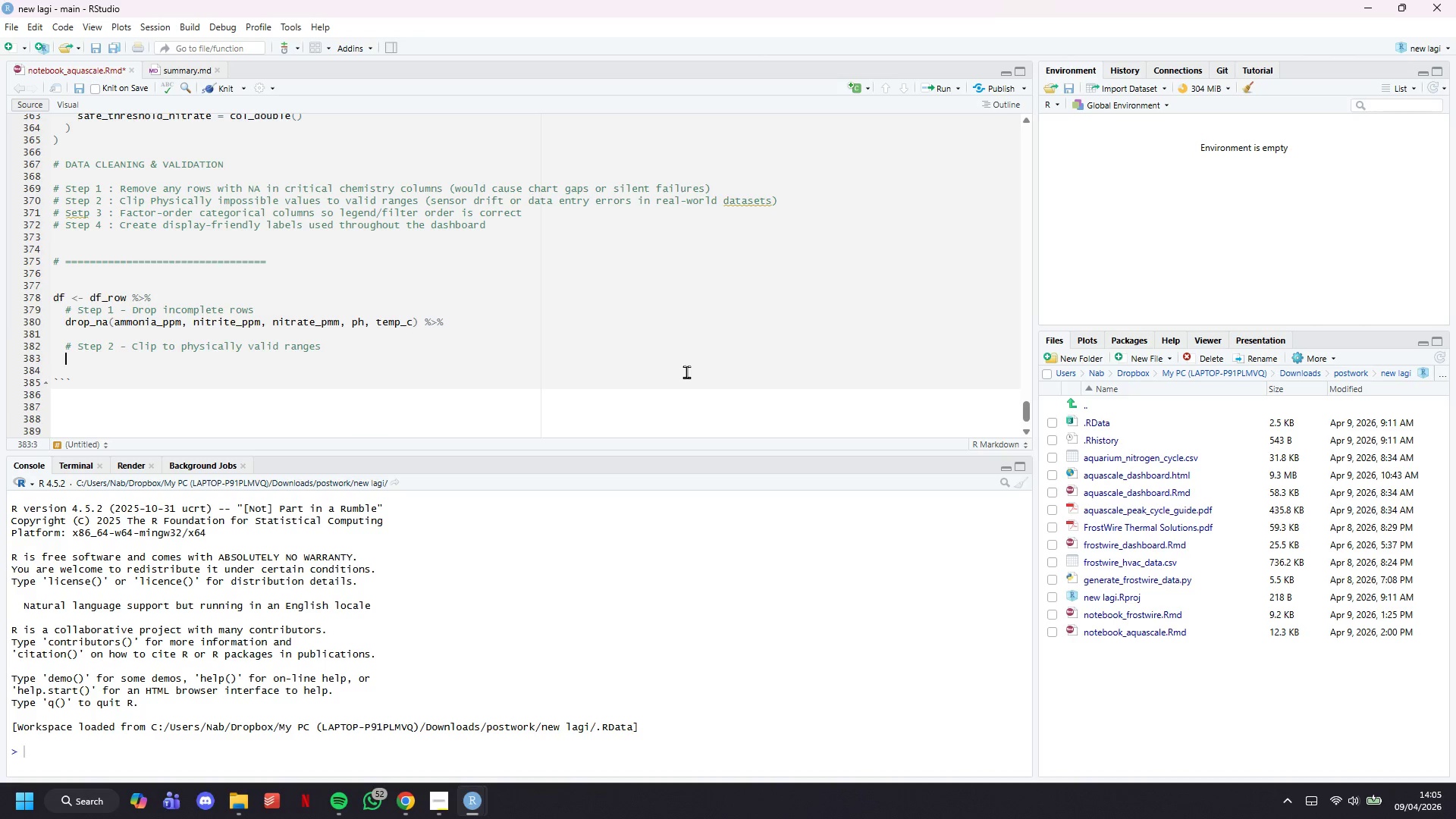 
key(Tab)
 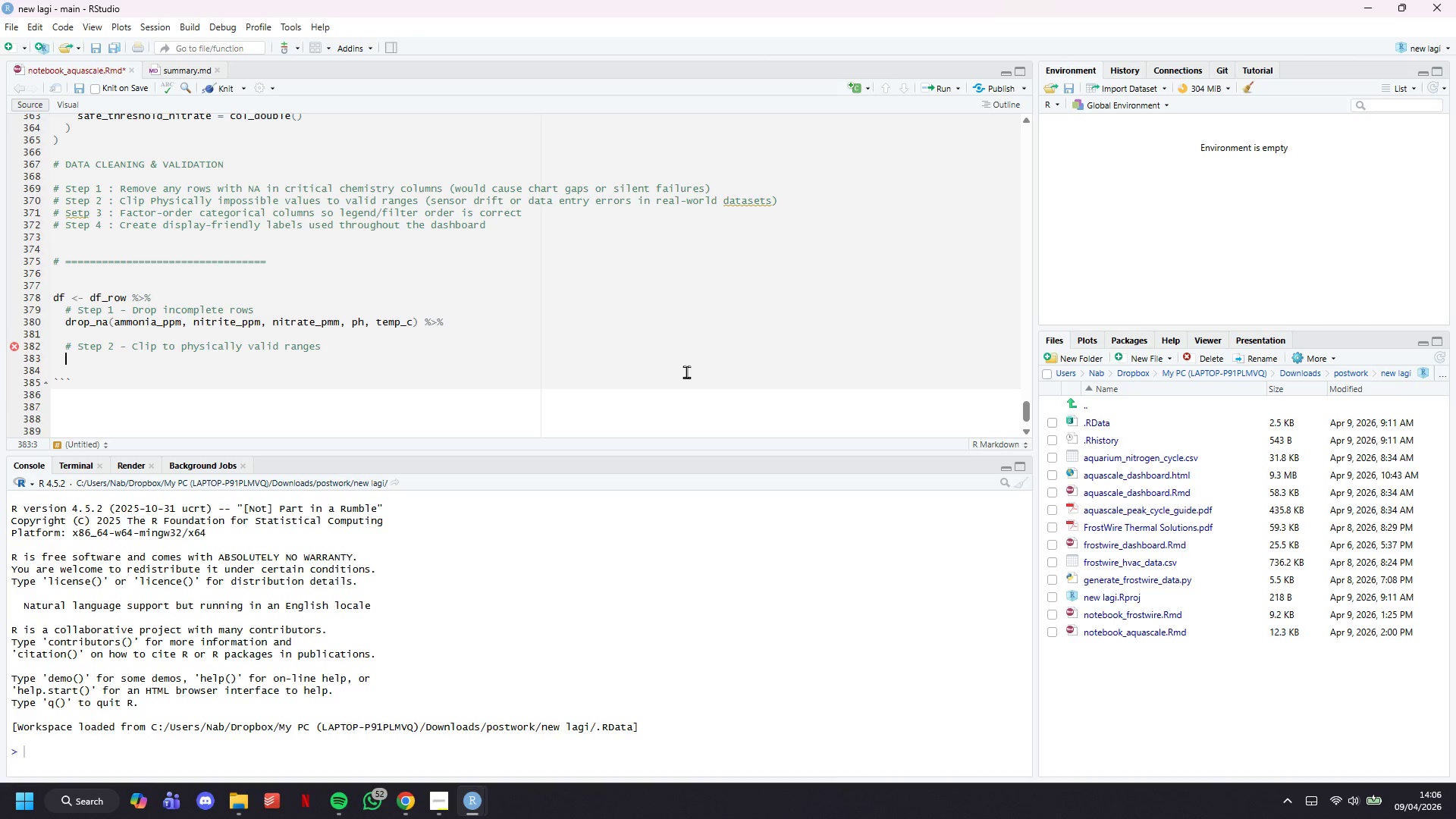 
wait(20.97)
 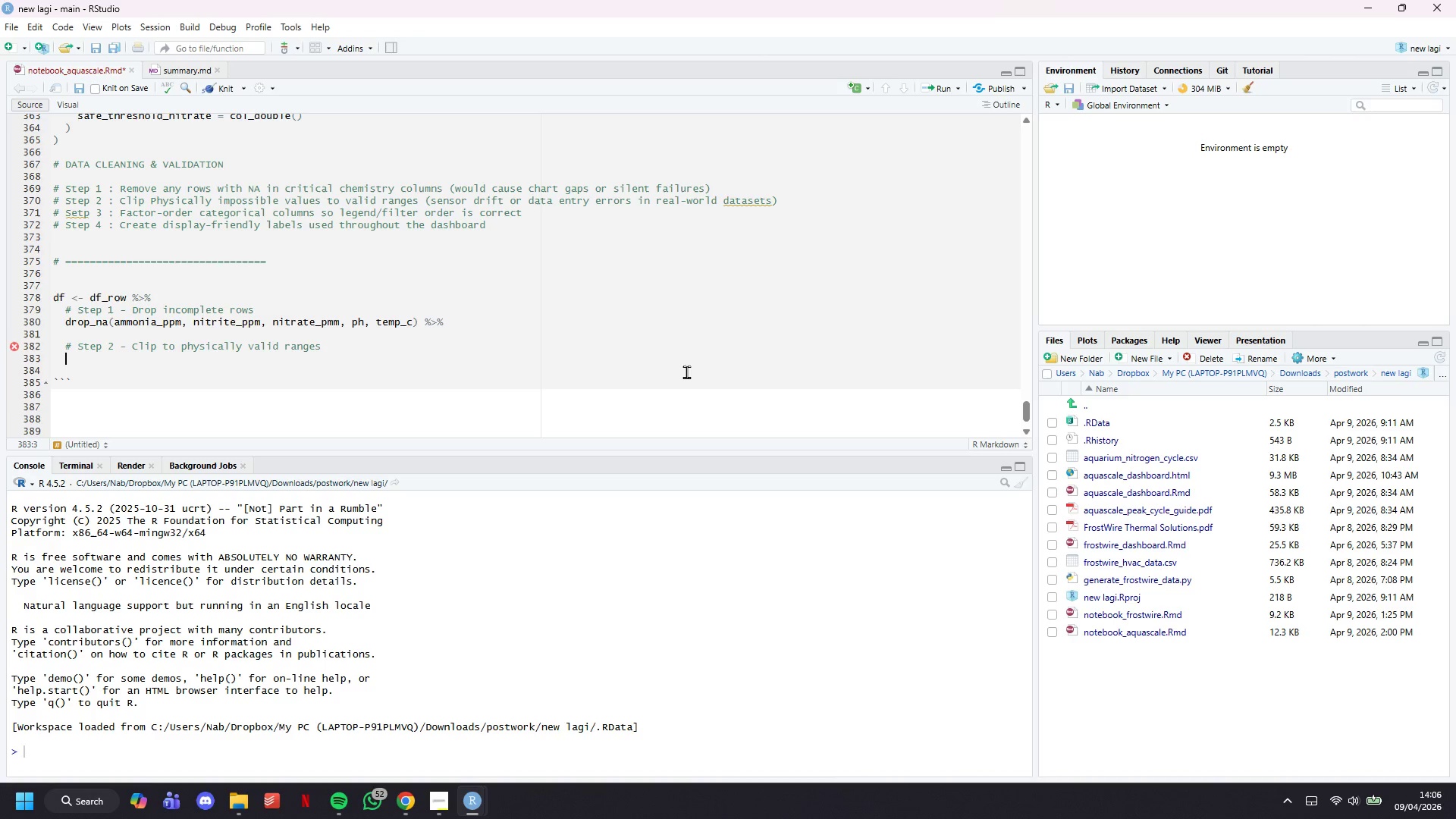 
type(mutate())
 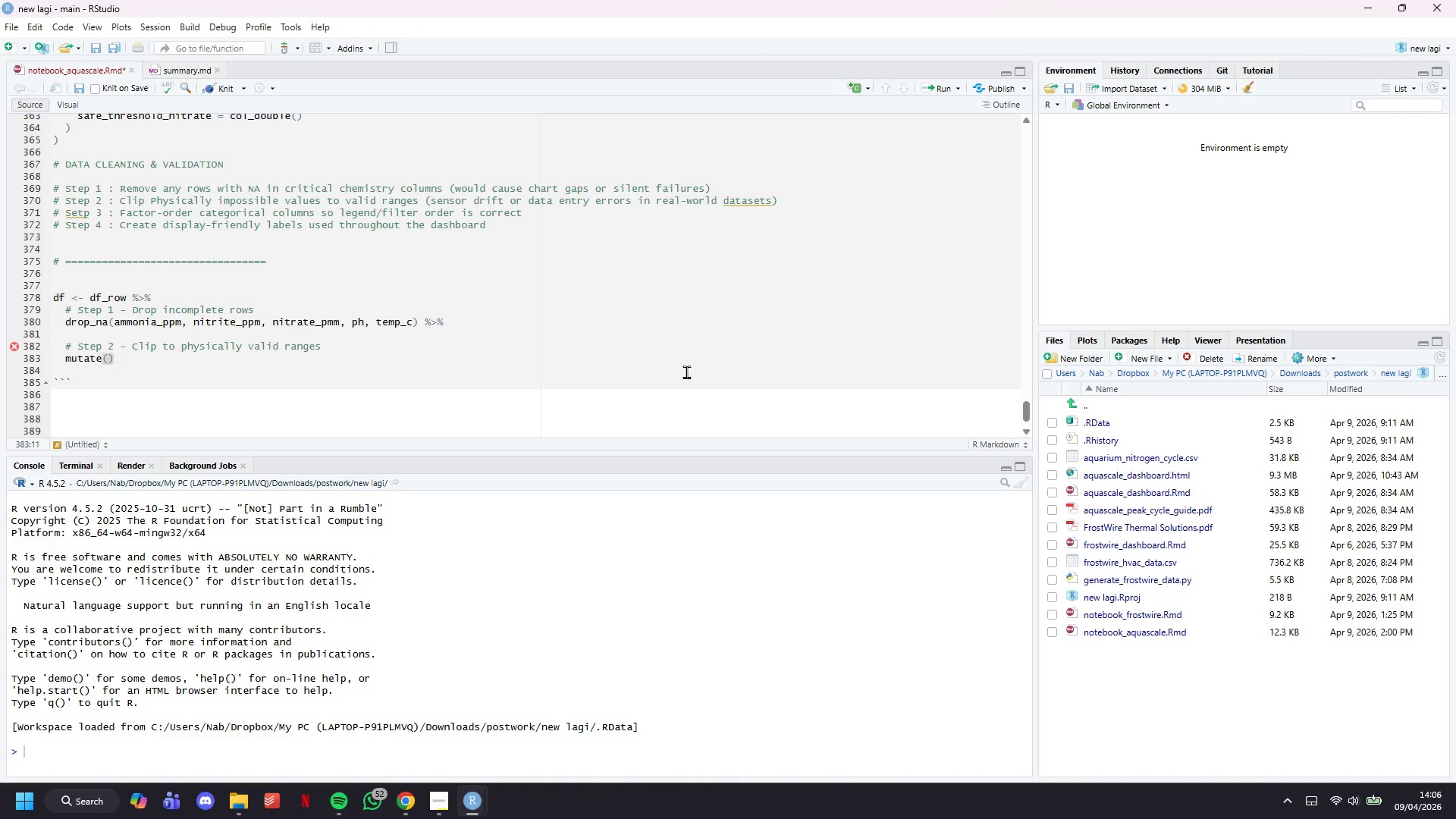 
key(ArrowLeft)
 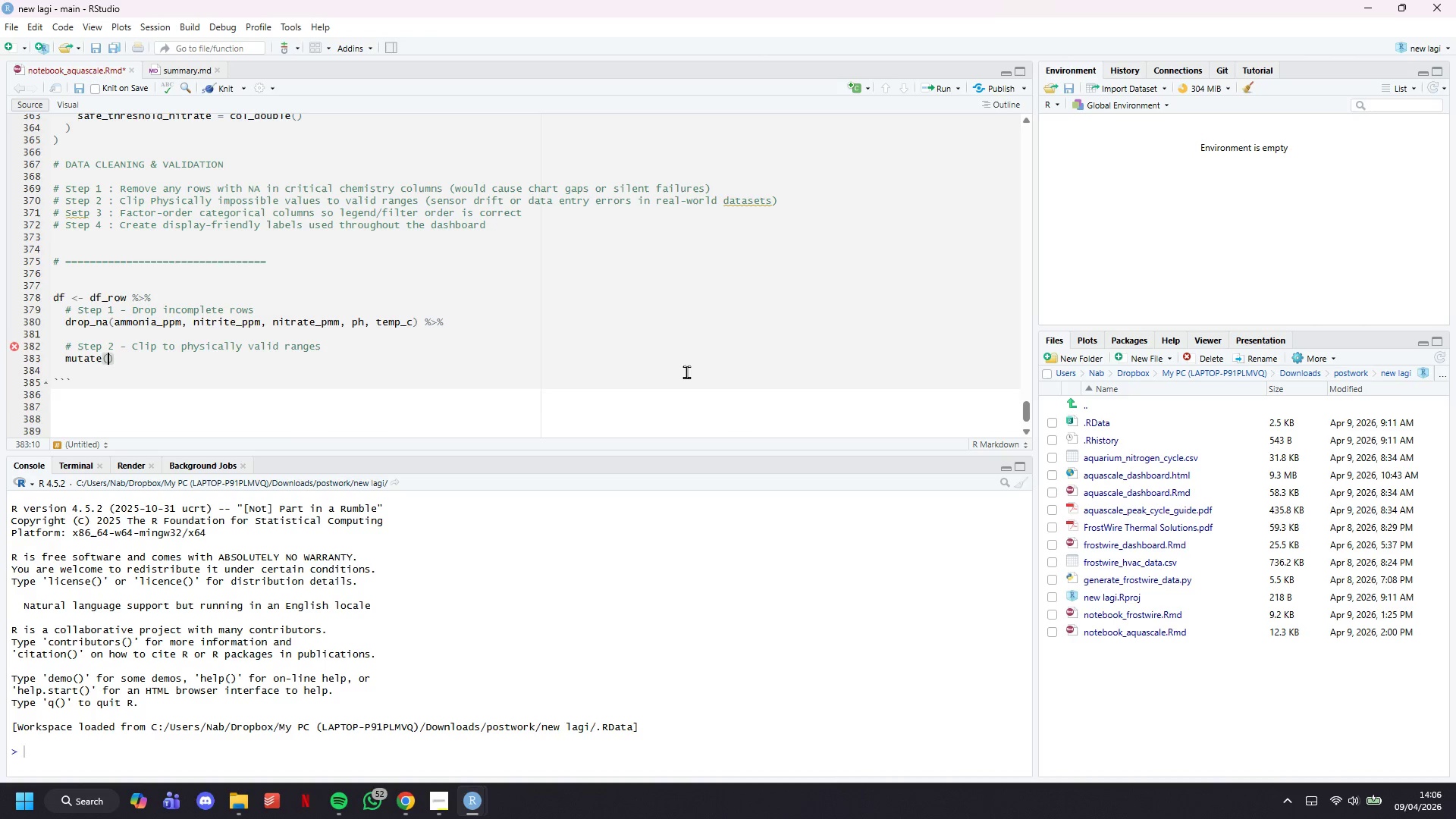 
key(Enter)
 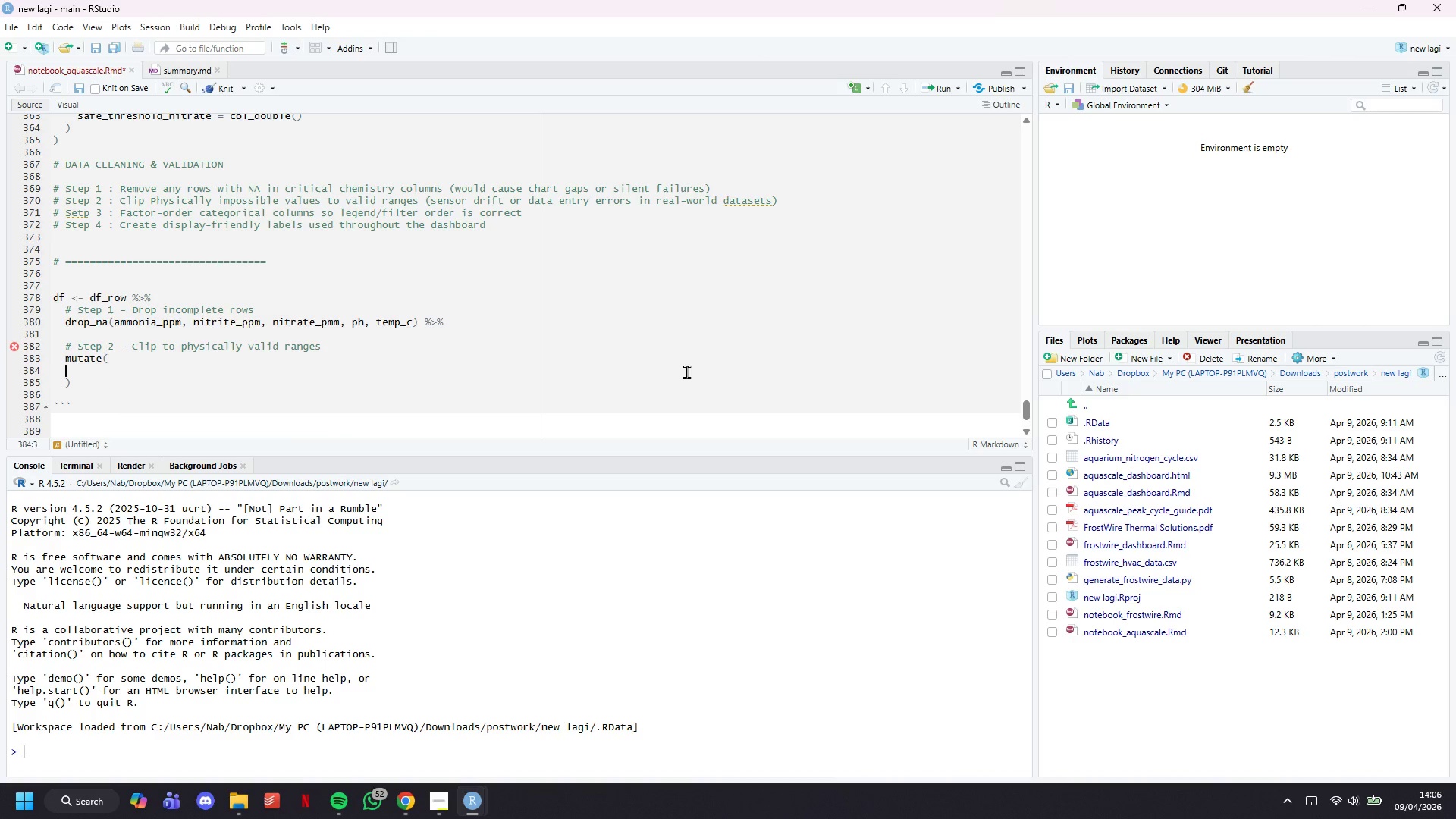 
key(Tab)
key(Tab)
type(ammonia_)
 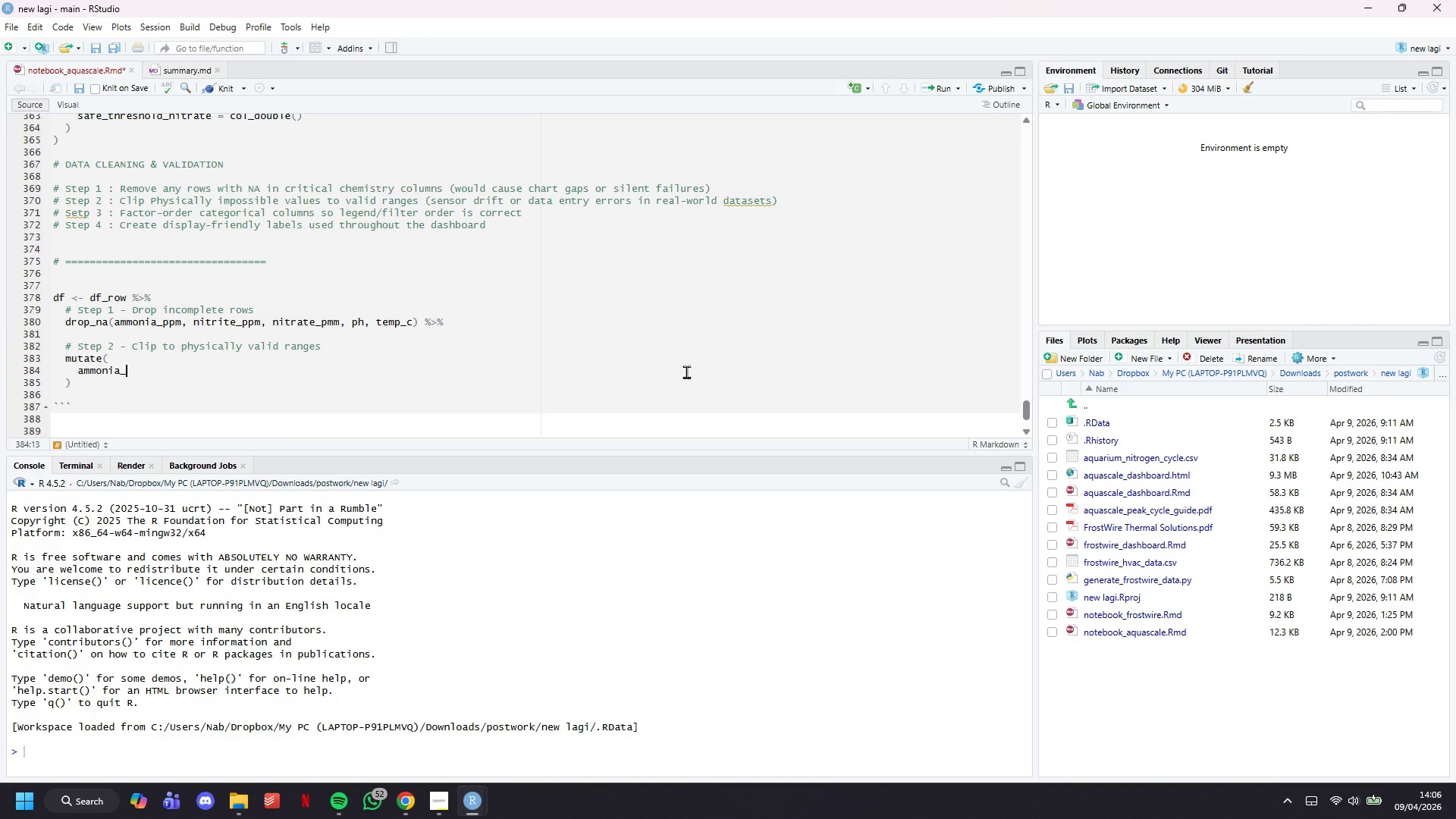 
type(ppm = )
 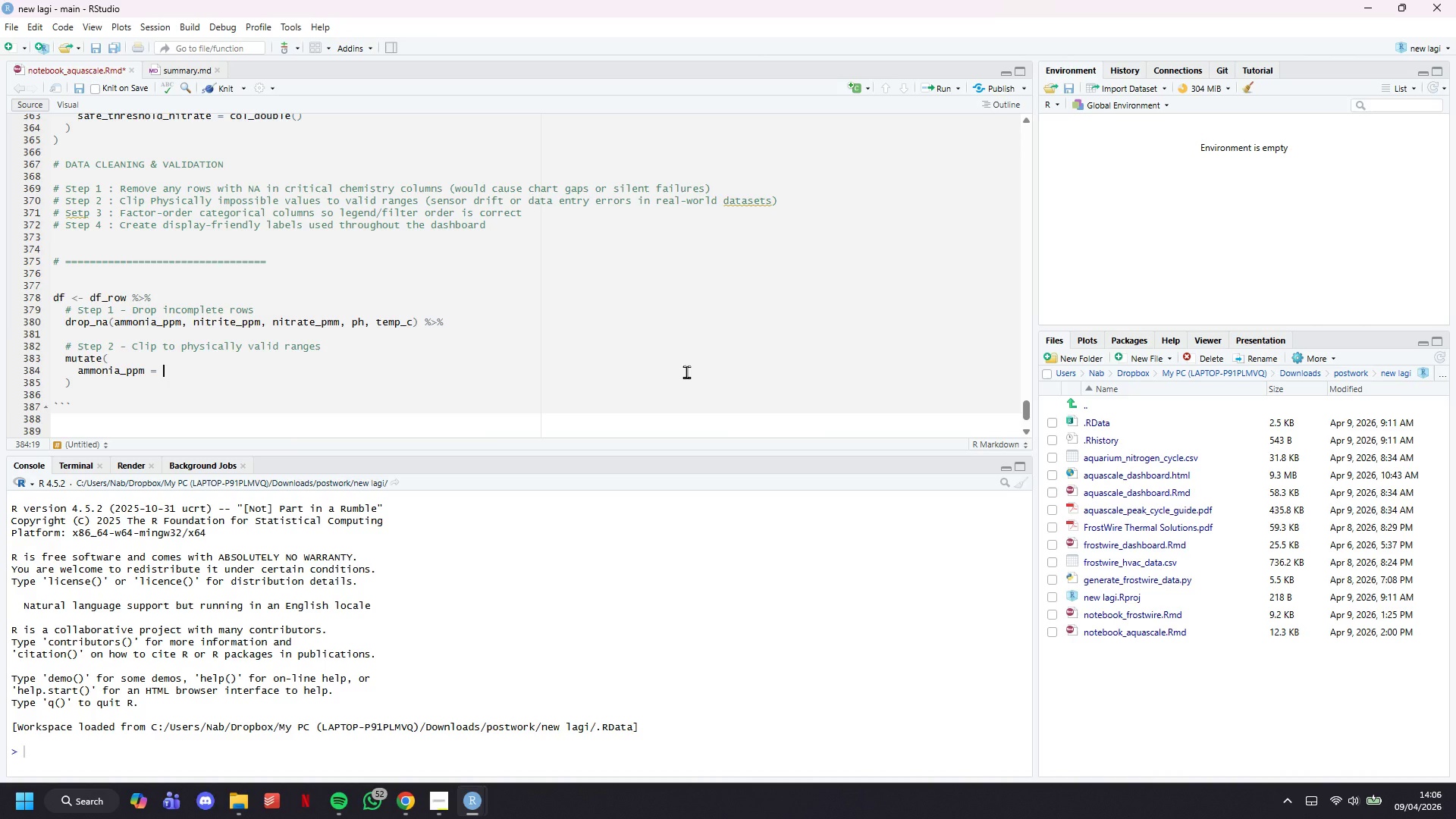 
type(pmax(0, pmin(ammonia_pmm)
key(Backspace)
key(Backspace)
type(p, 12)
 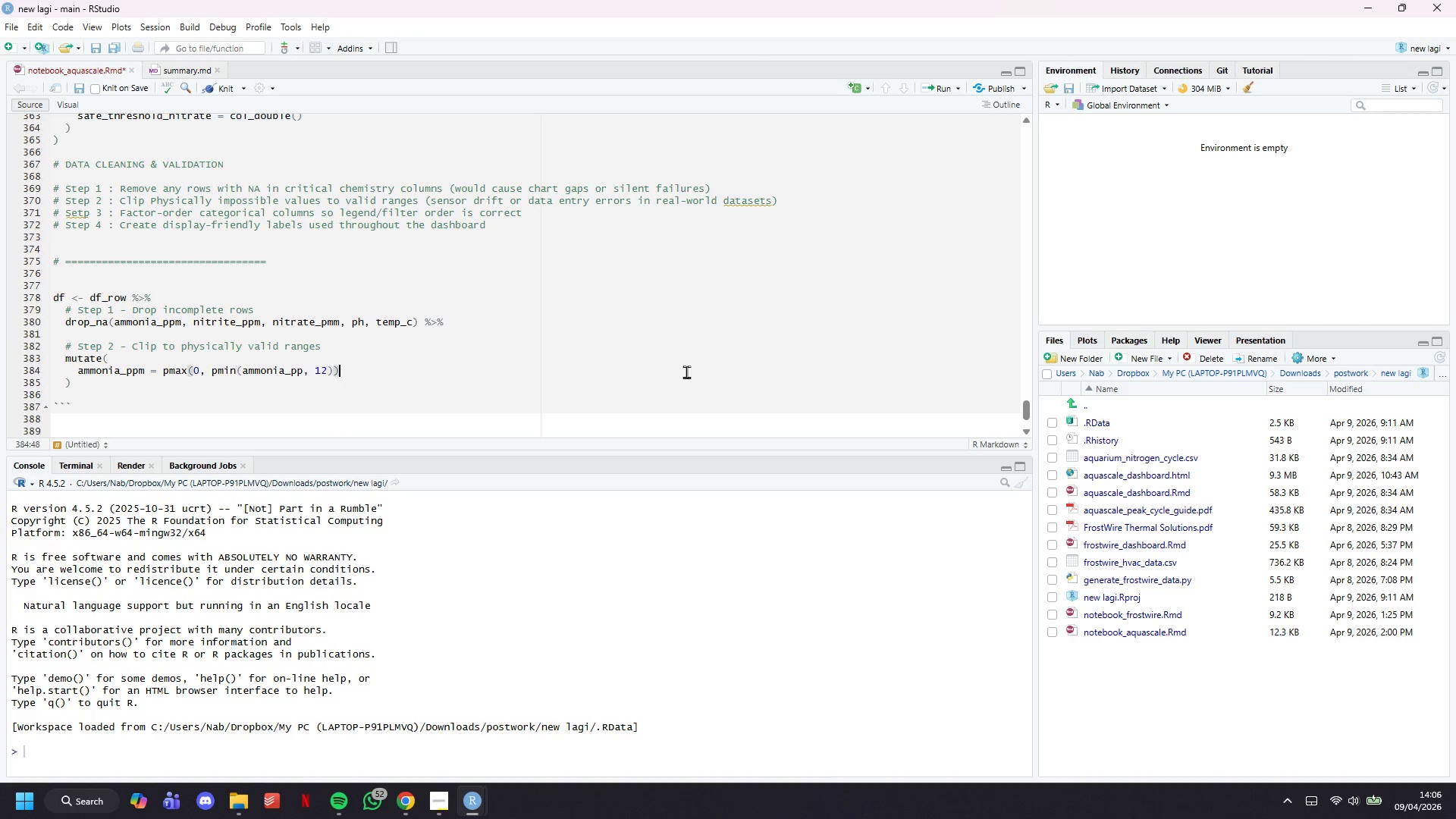 
 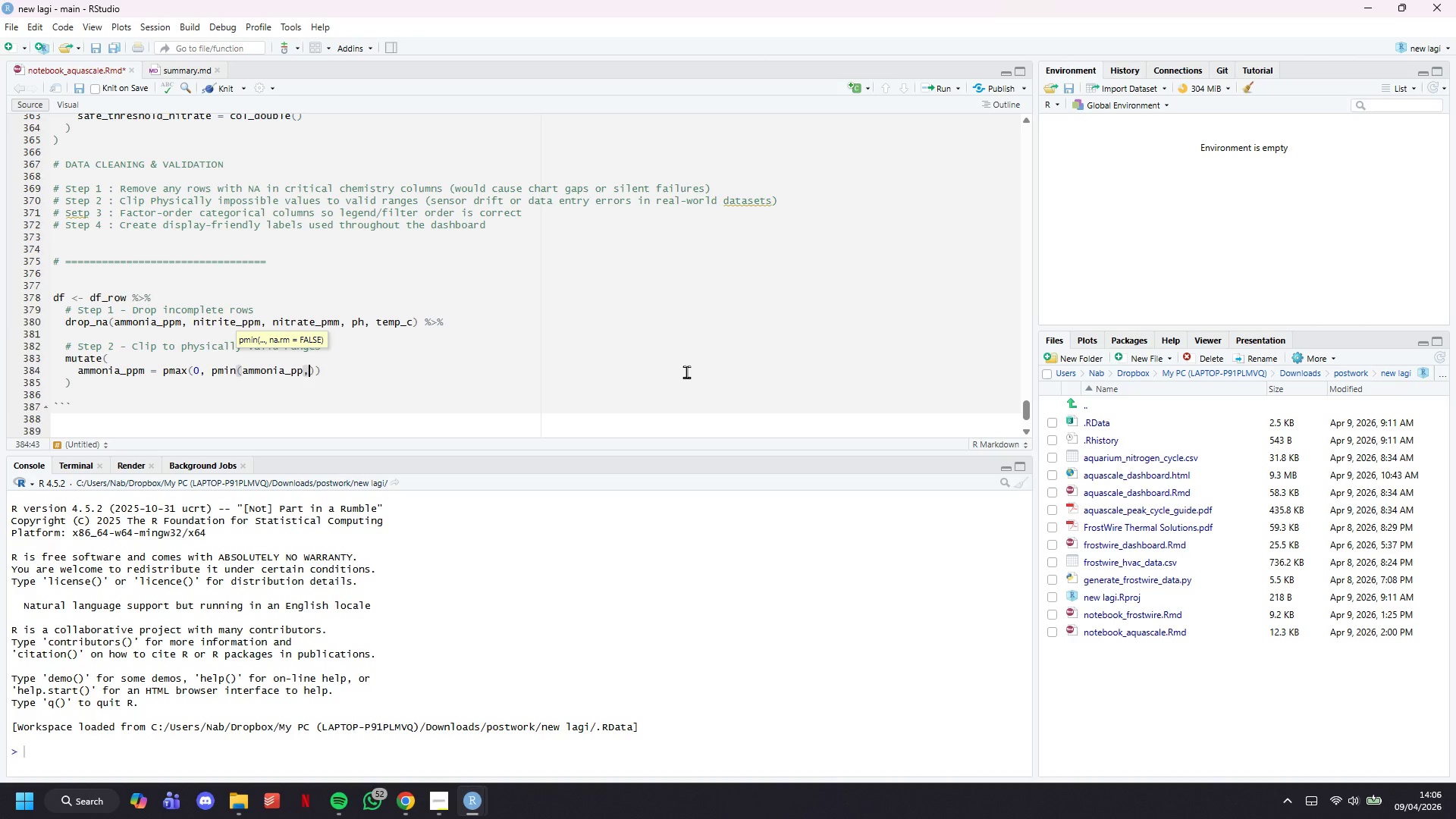 
key(ArrowRight)
 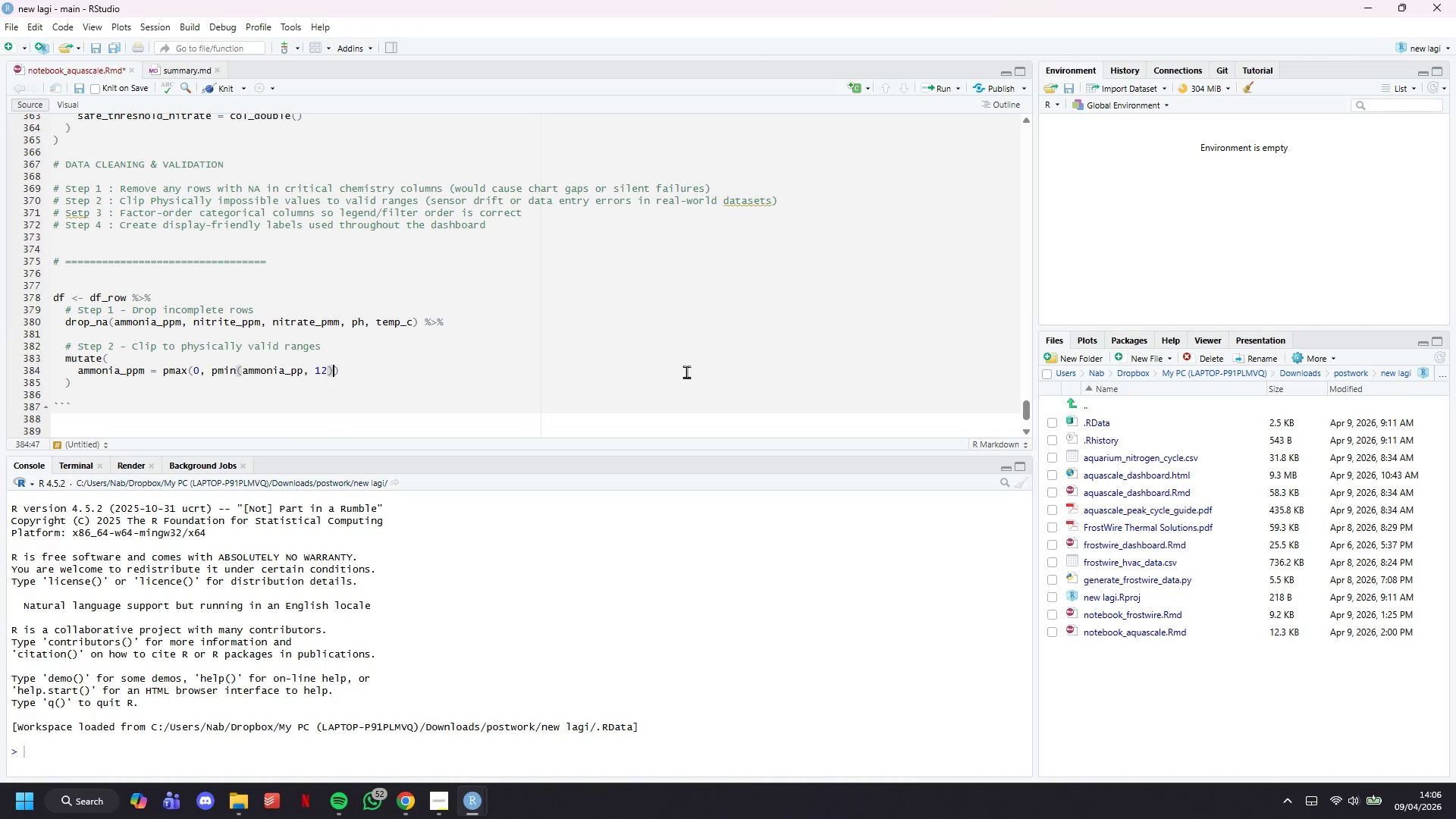 
key(ArrowRight)
 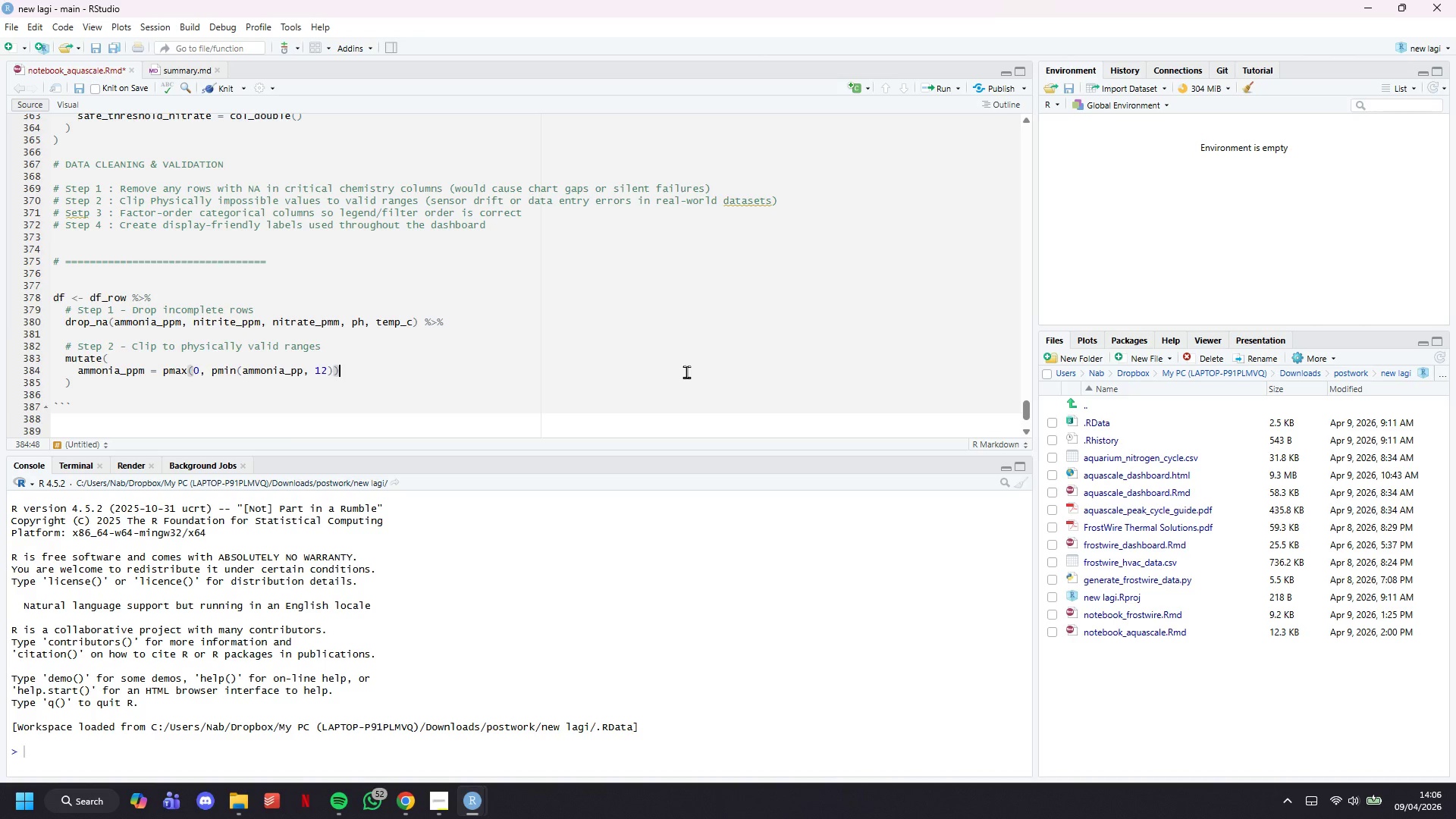 
type(, # 0-12 ppm is realistic range)
 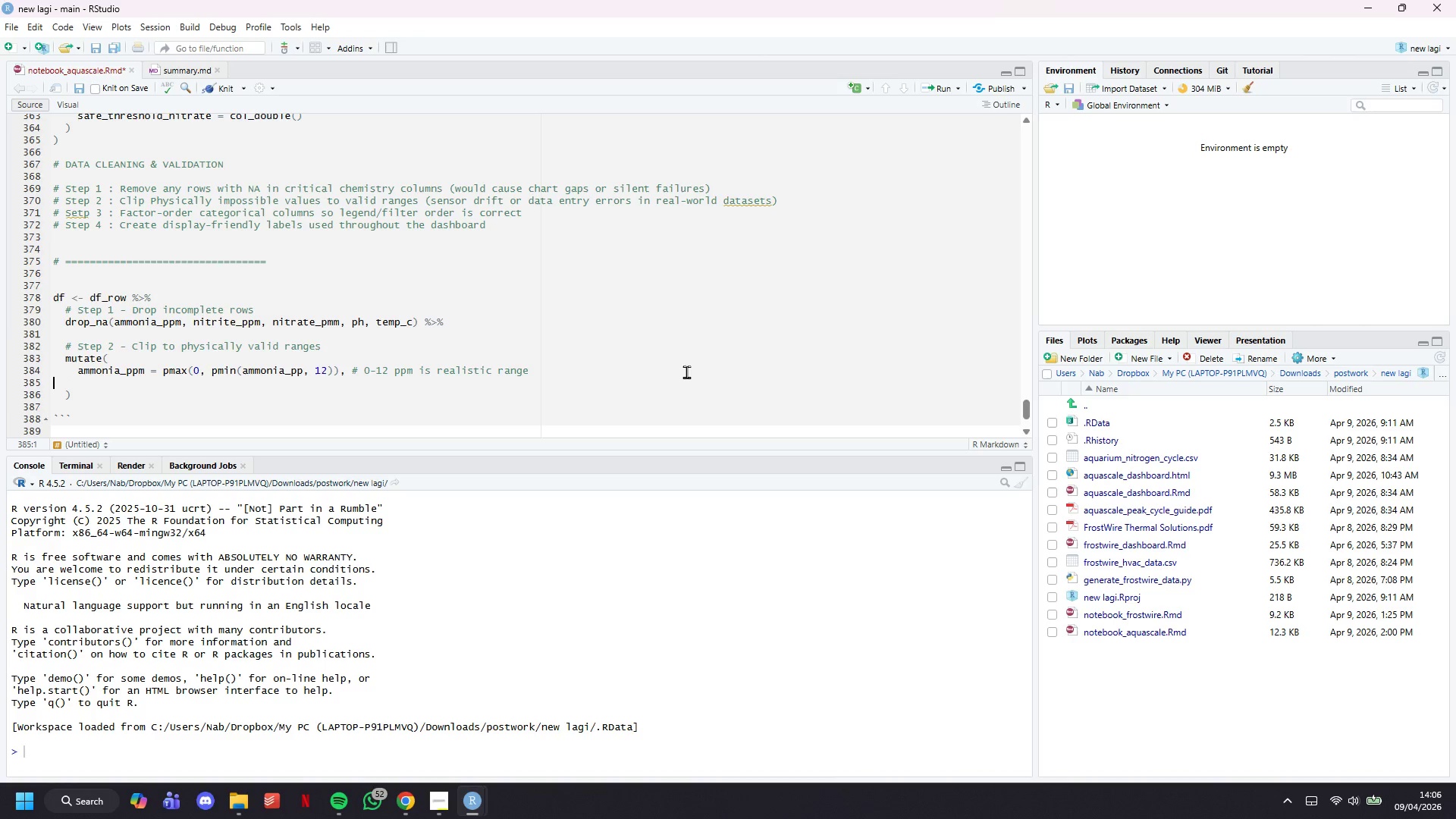 
 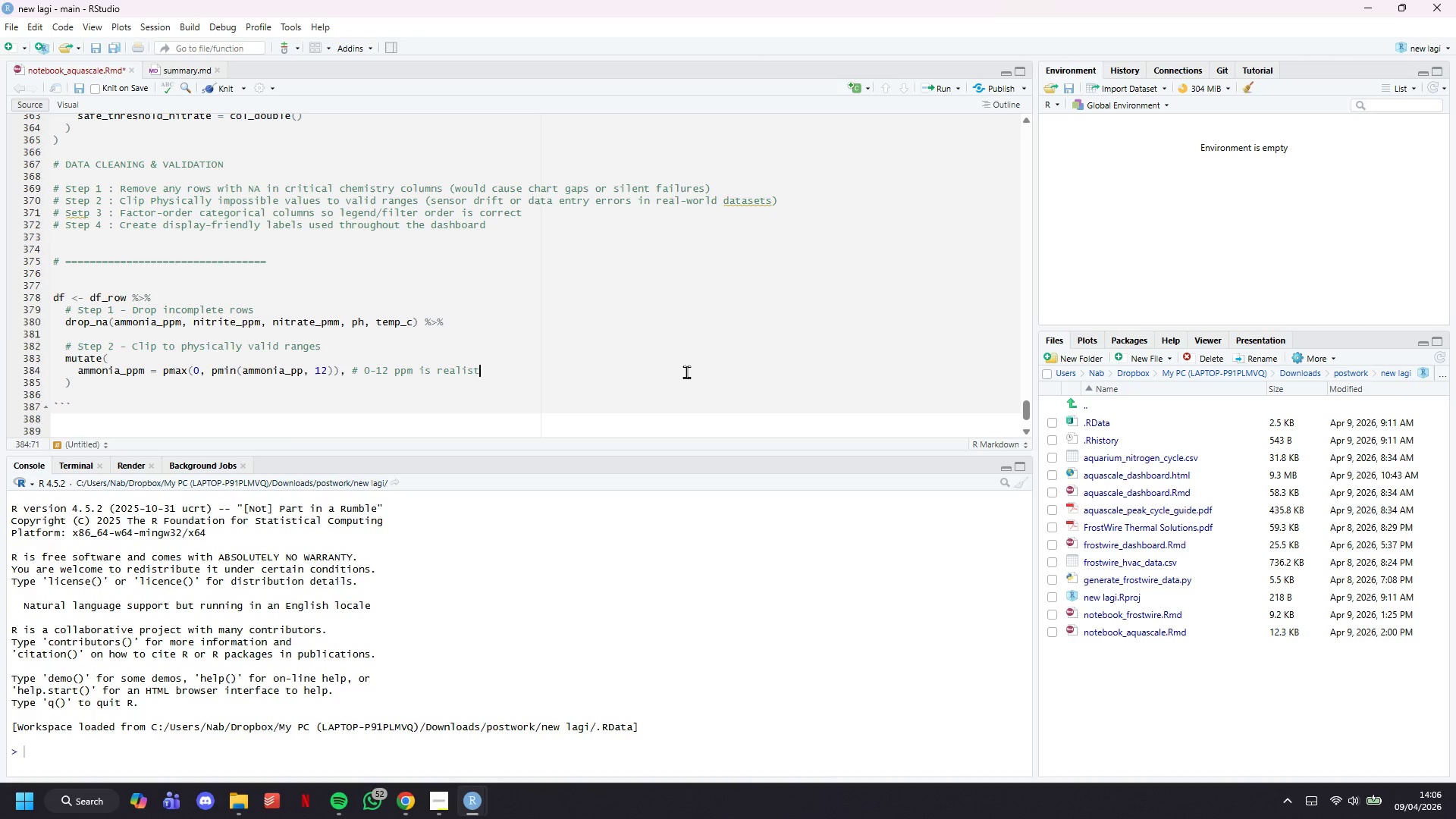 
key(Enter)
 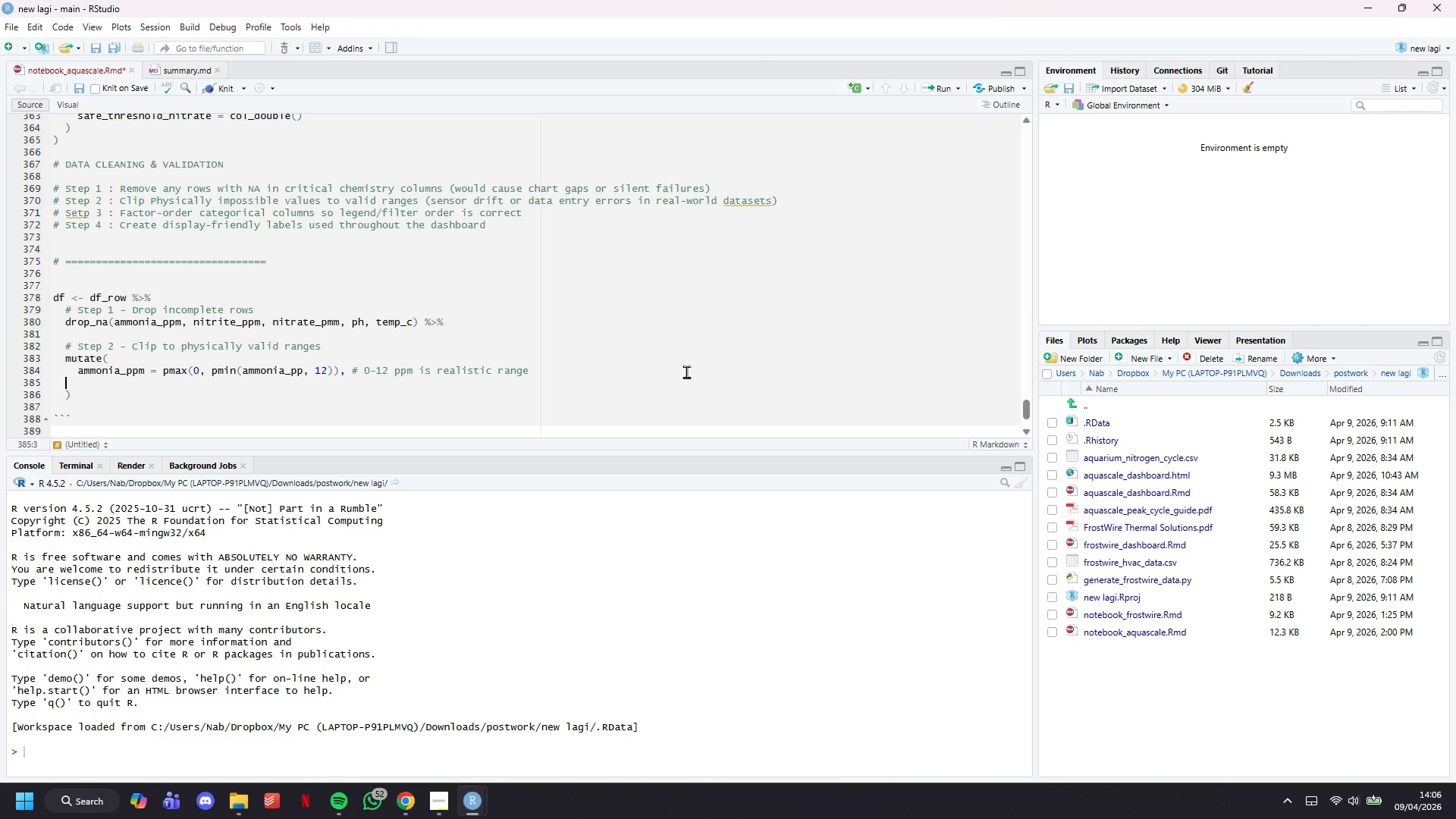 
key(Tab)
key(Tab)
type(nitrite_ppm = pmax(0, pmin(nitrite_ppm, 12)
 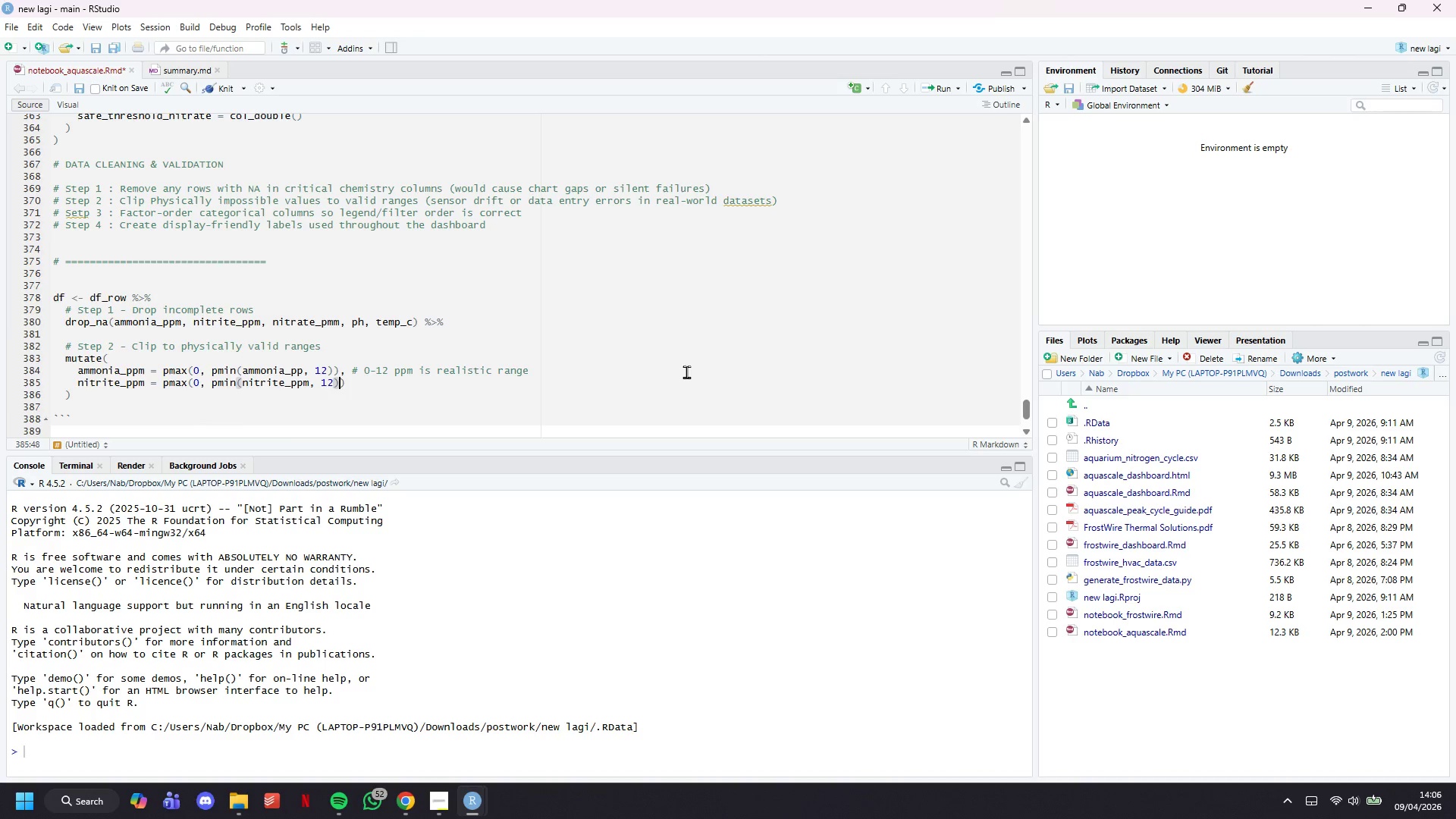 
 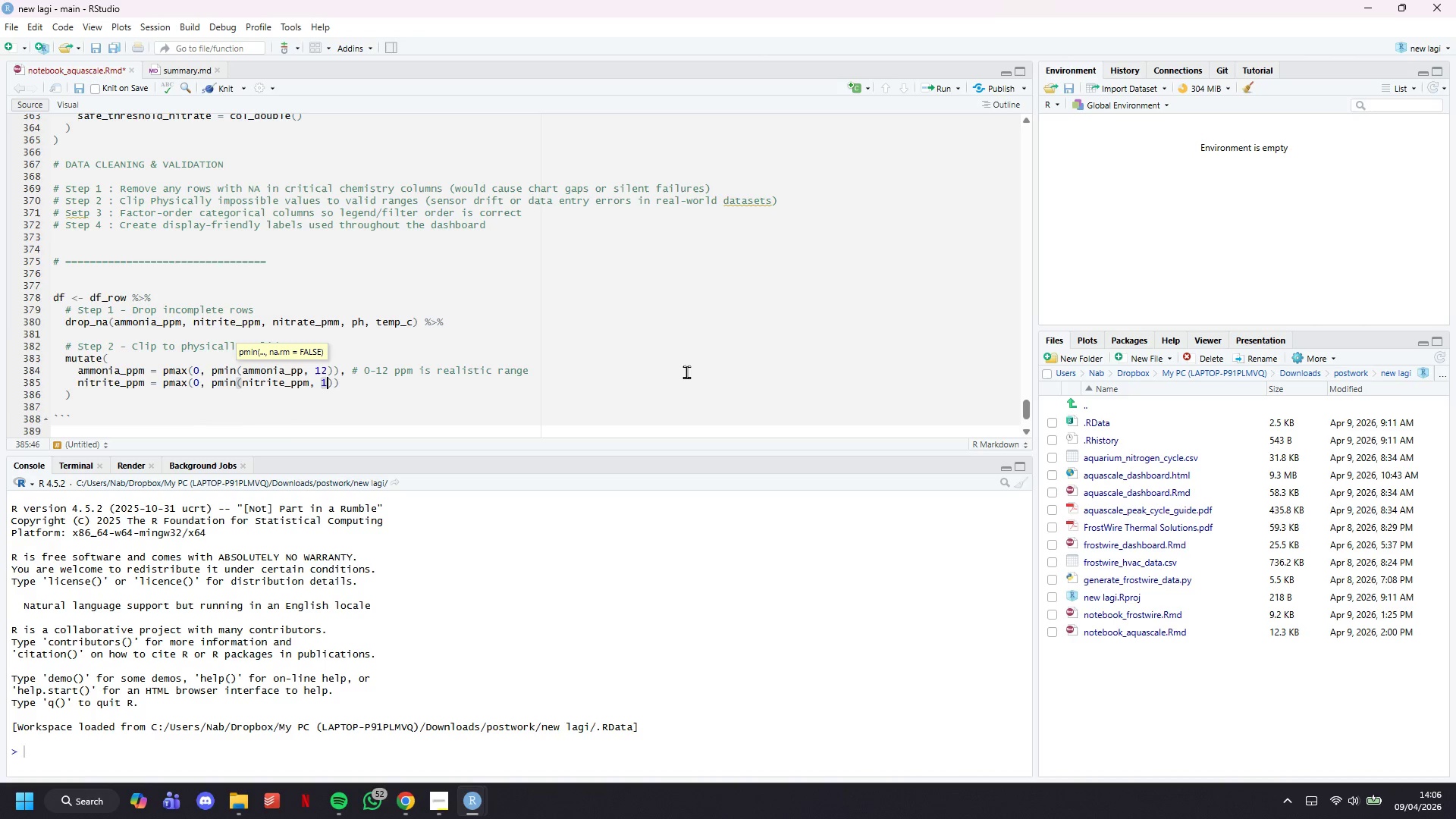 
key(ArrowRight)
 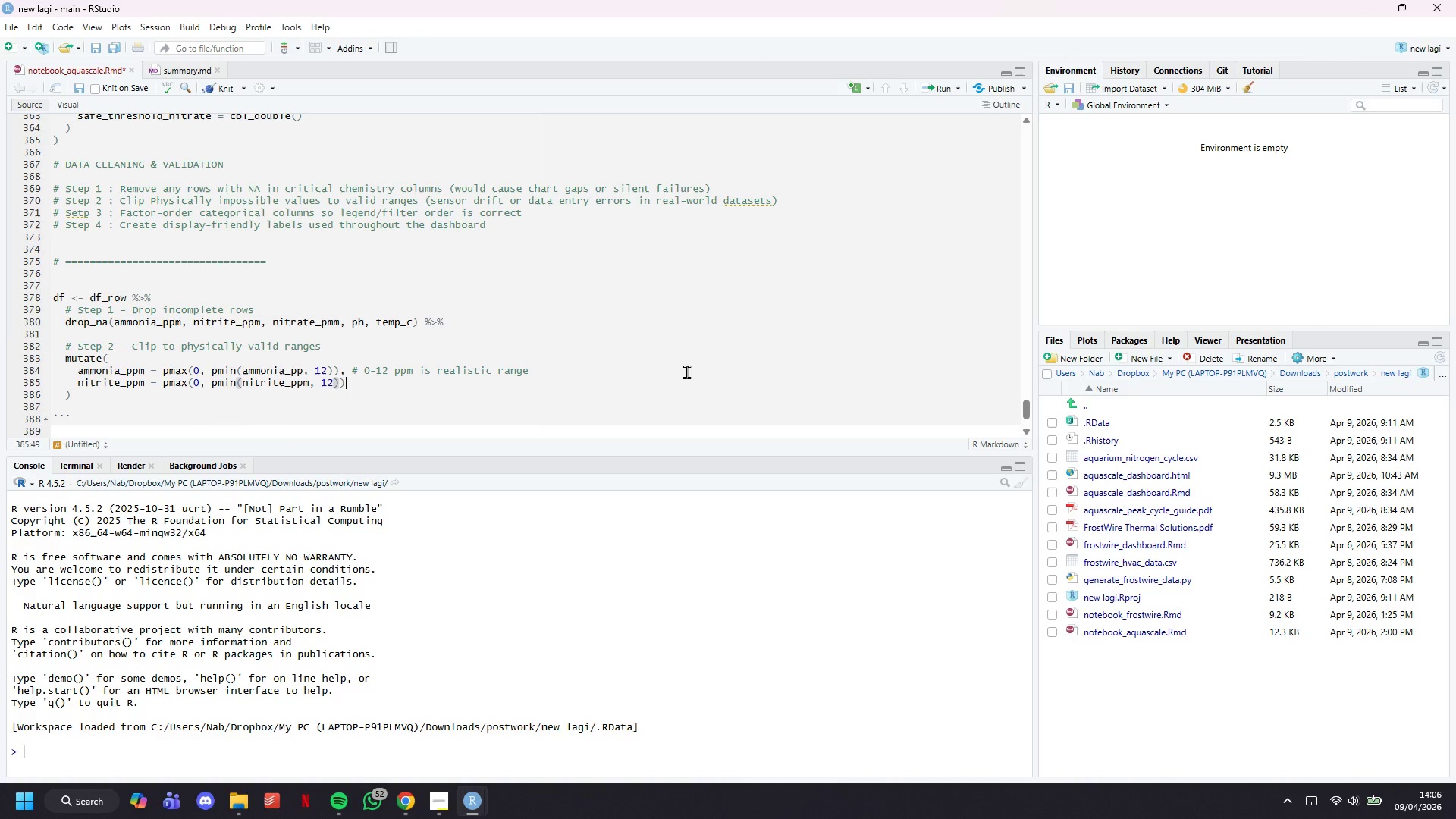 
key(ArrowRight)
 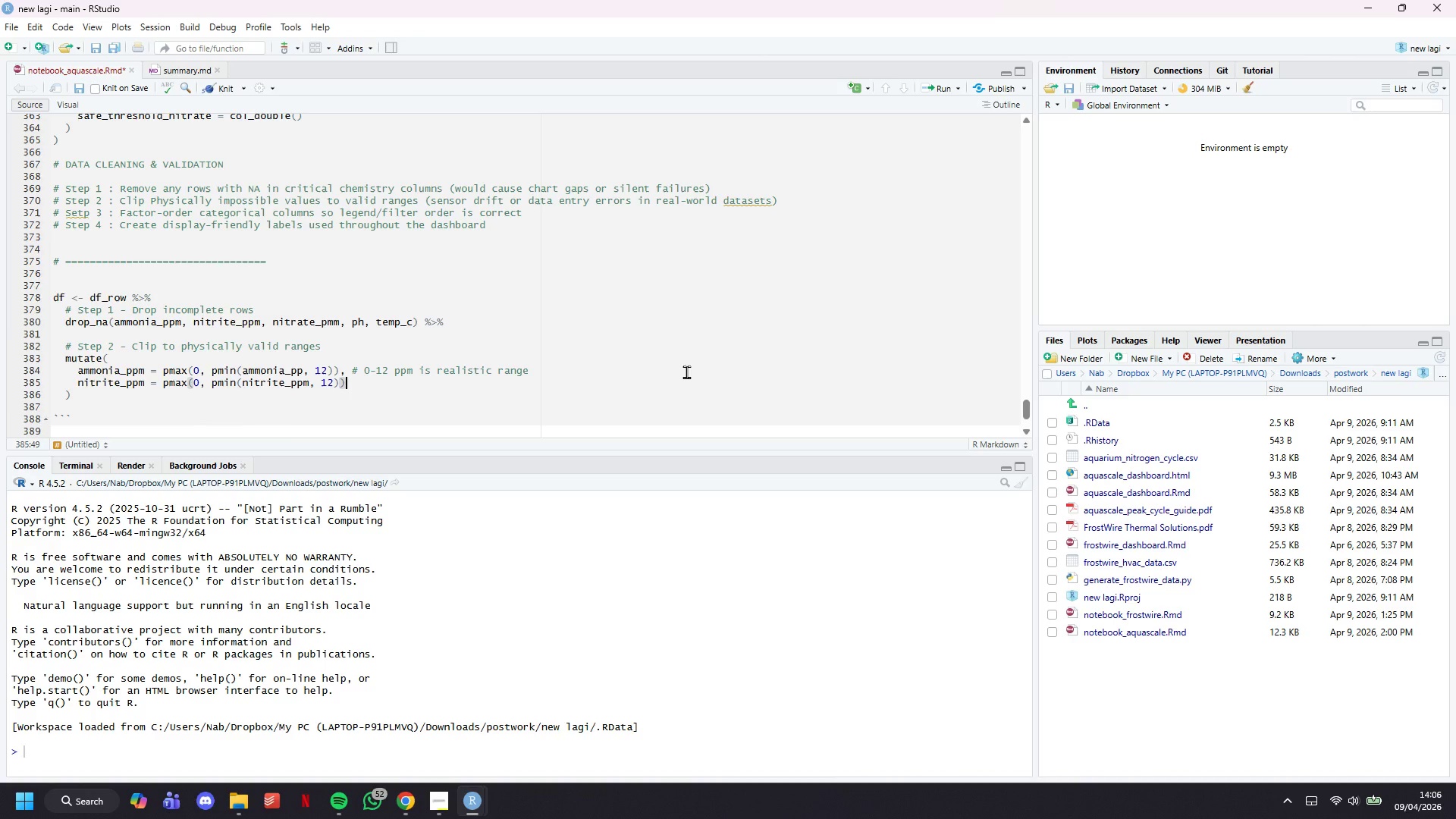 
key(Comma)
 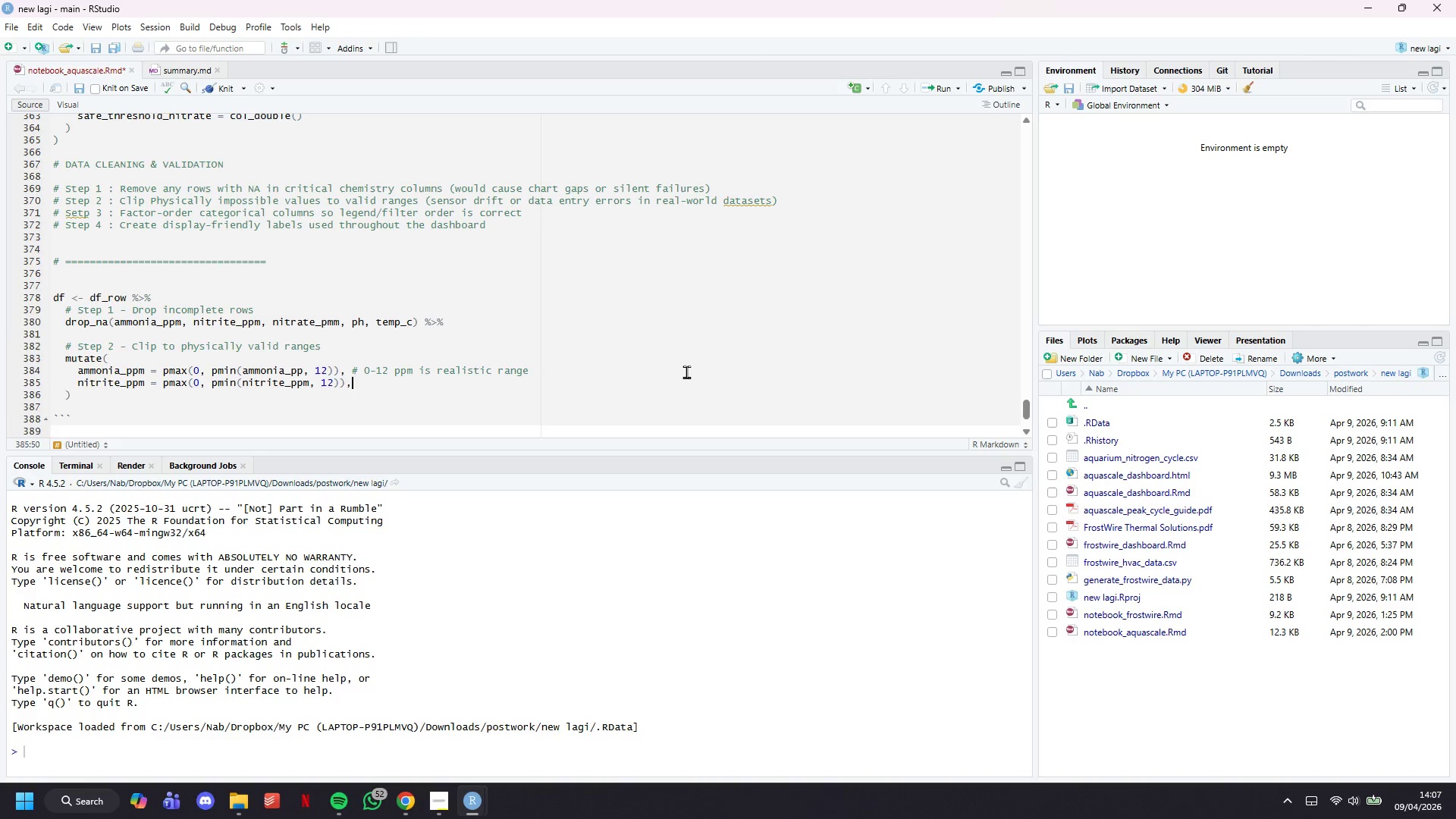 
key(Enter)
 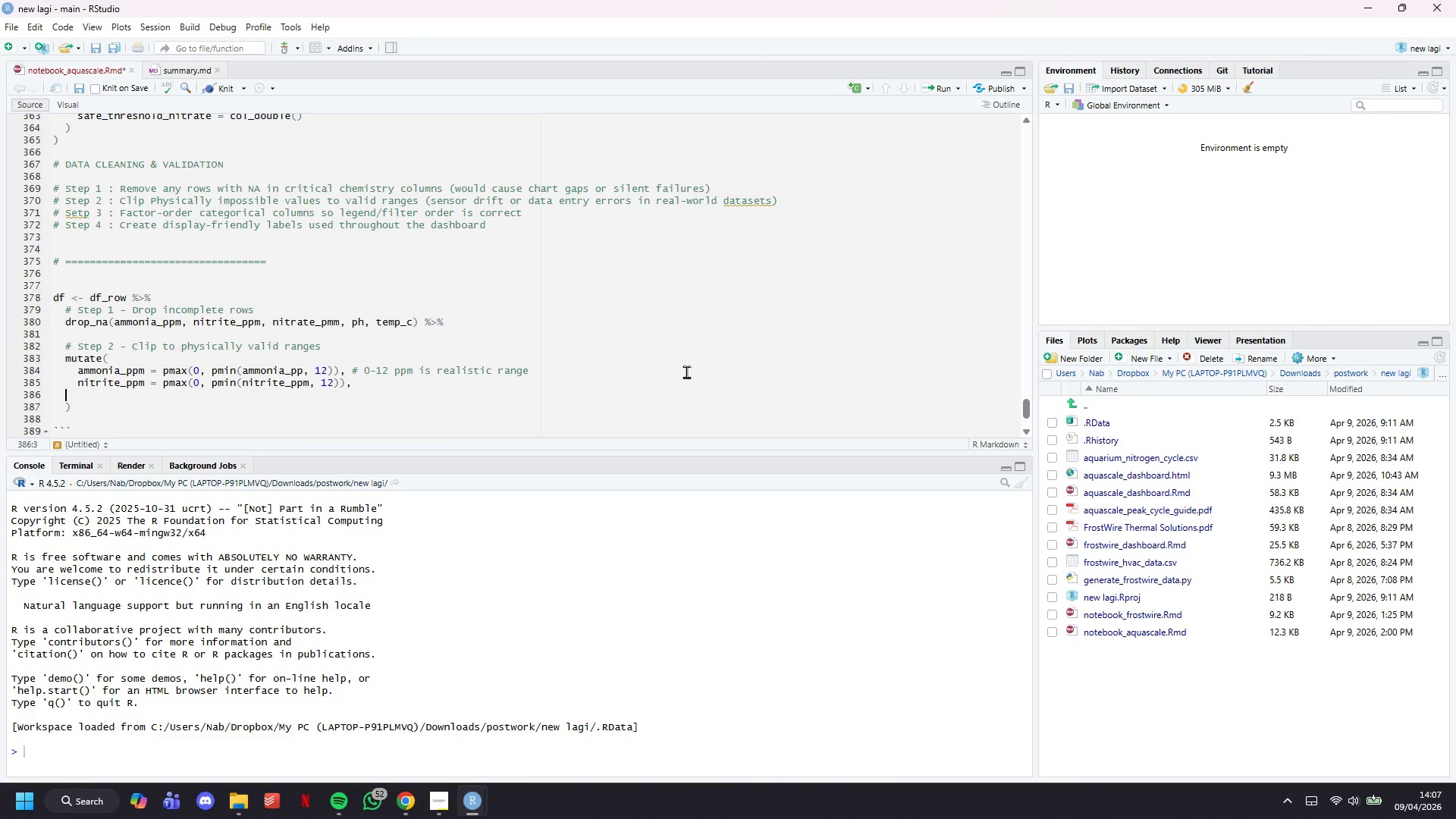 
key(Tab)
key(Tab)
type(nitrate_o)
key(Backspace)
type([[)
key(Backspace)
key(Backspace)
type(ppm = pmax(0, pmin(nitrate_pmm, 100)
 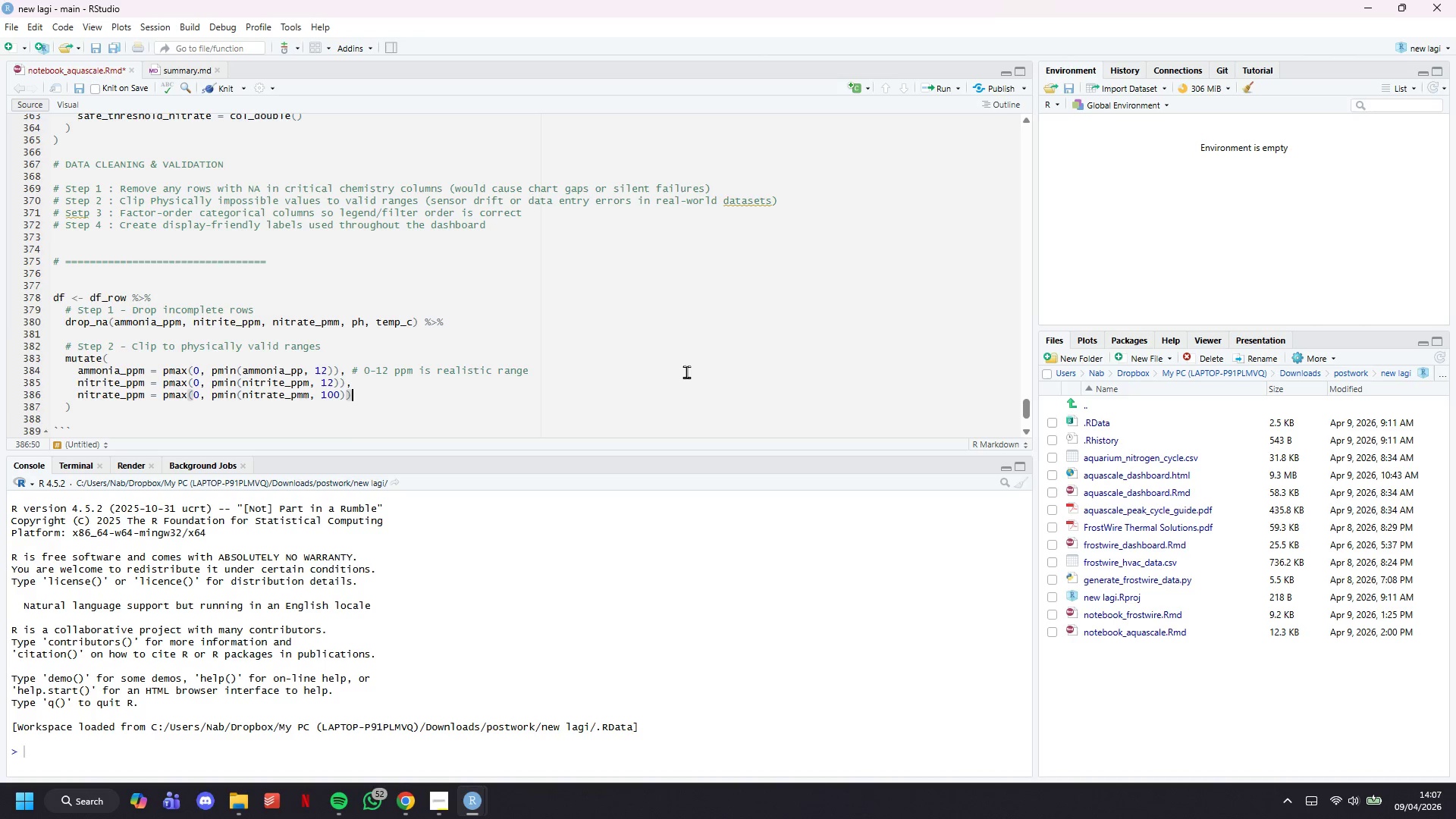 
 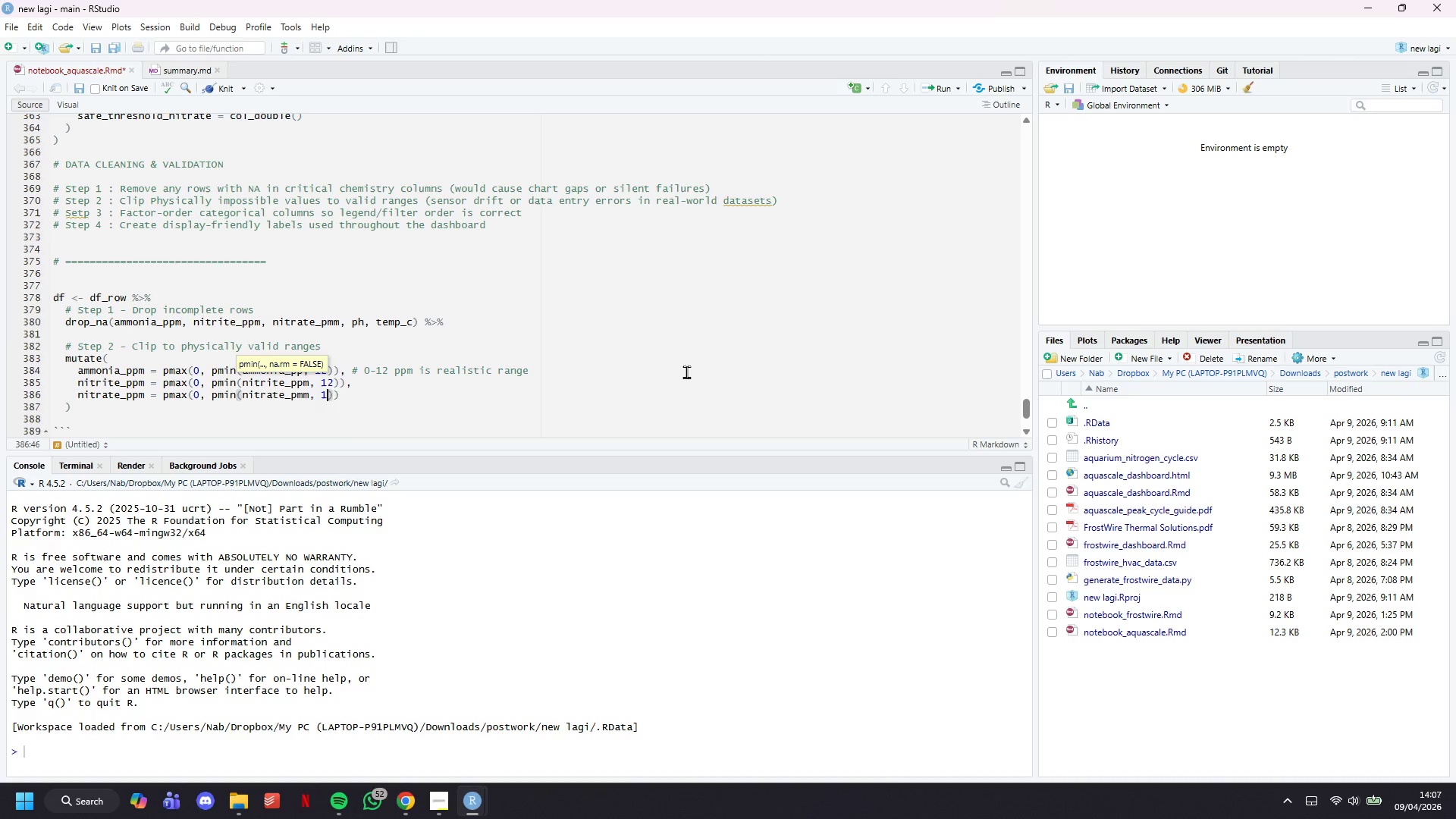 
key(ArrowRight)
 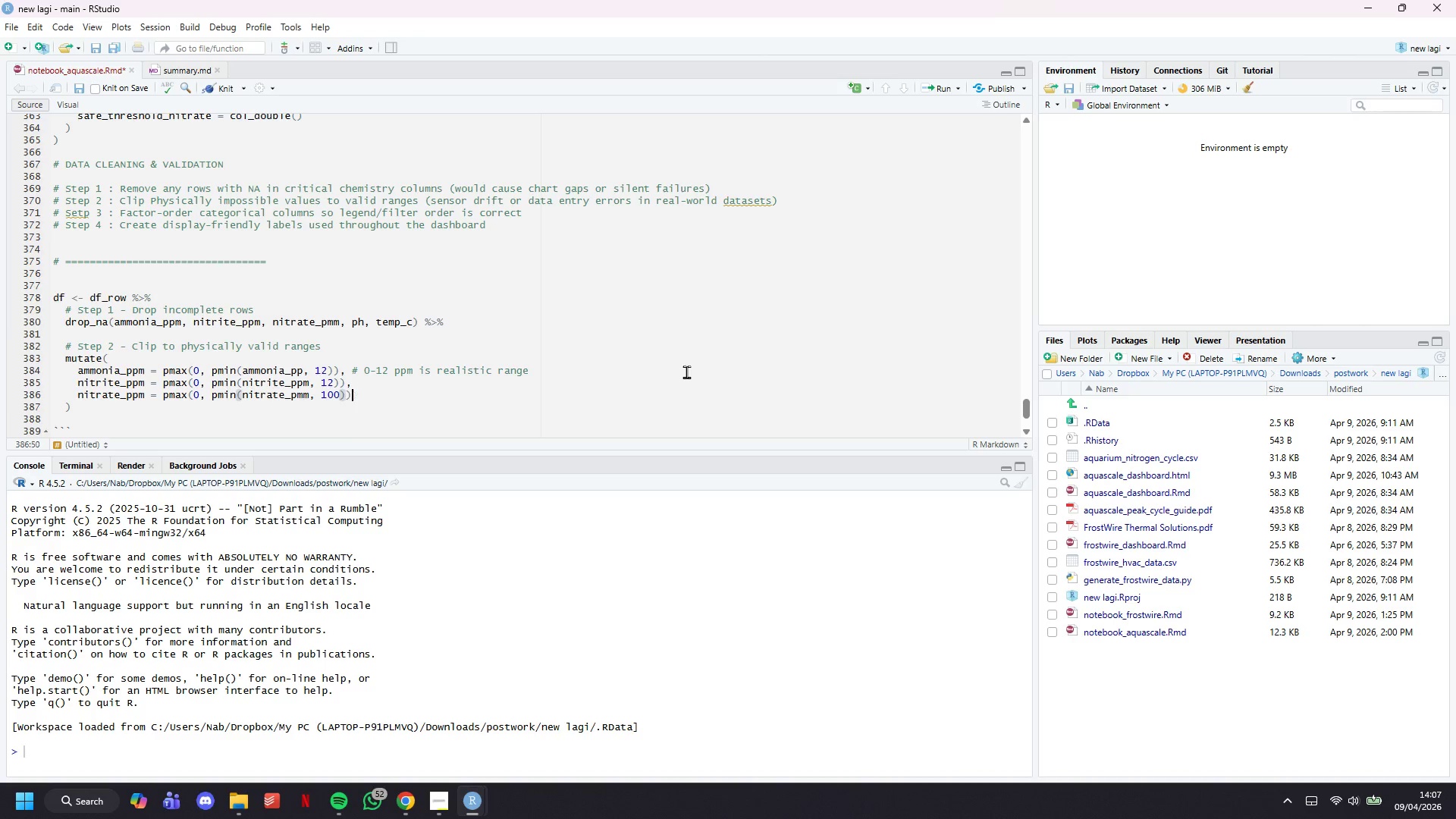 
key(ArrowRight)
 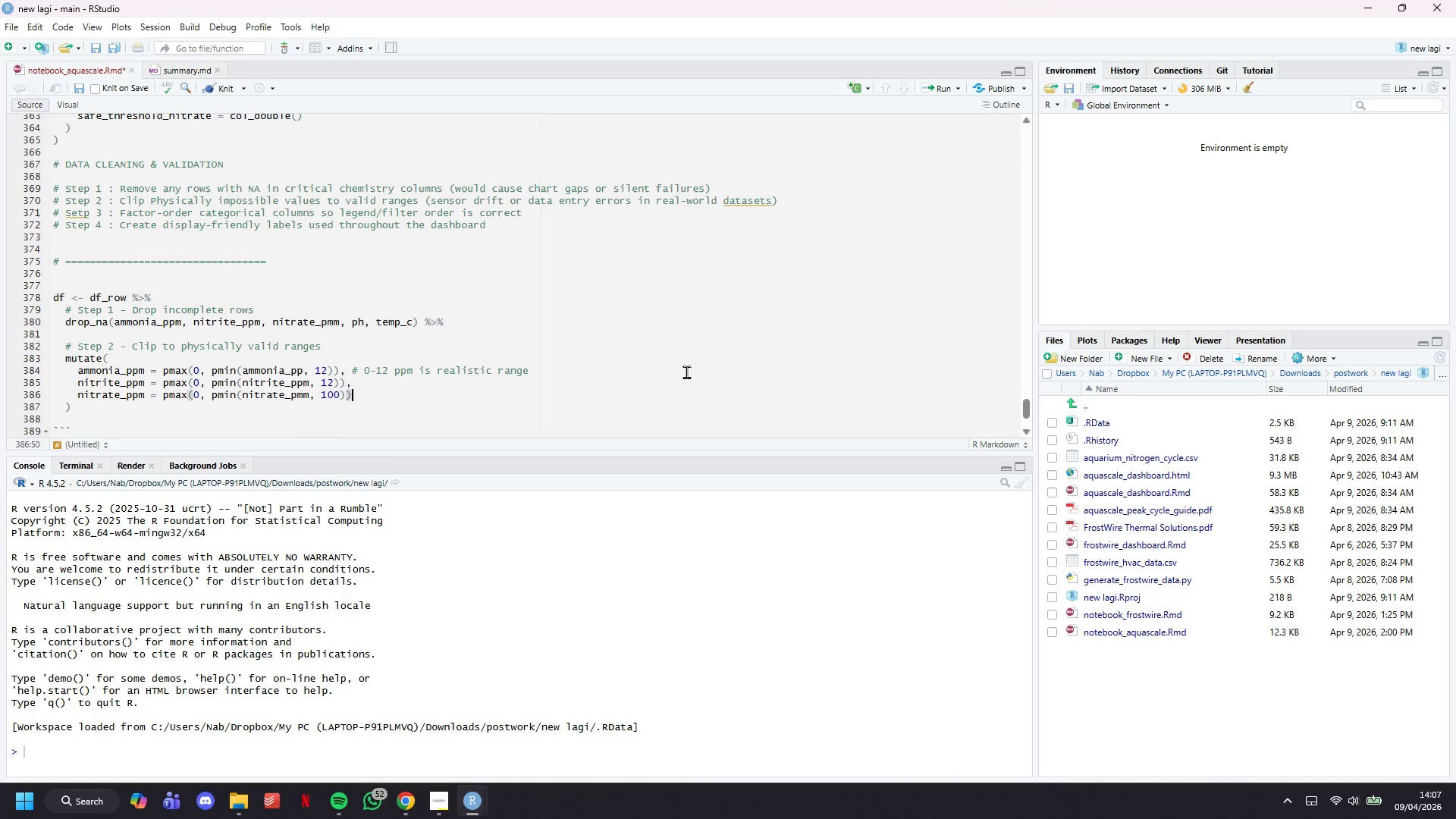 
key(Comma)
 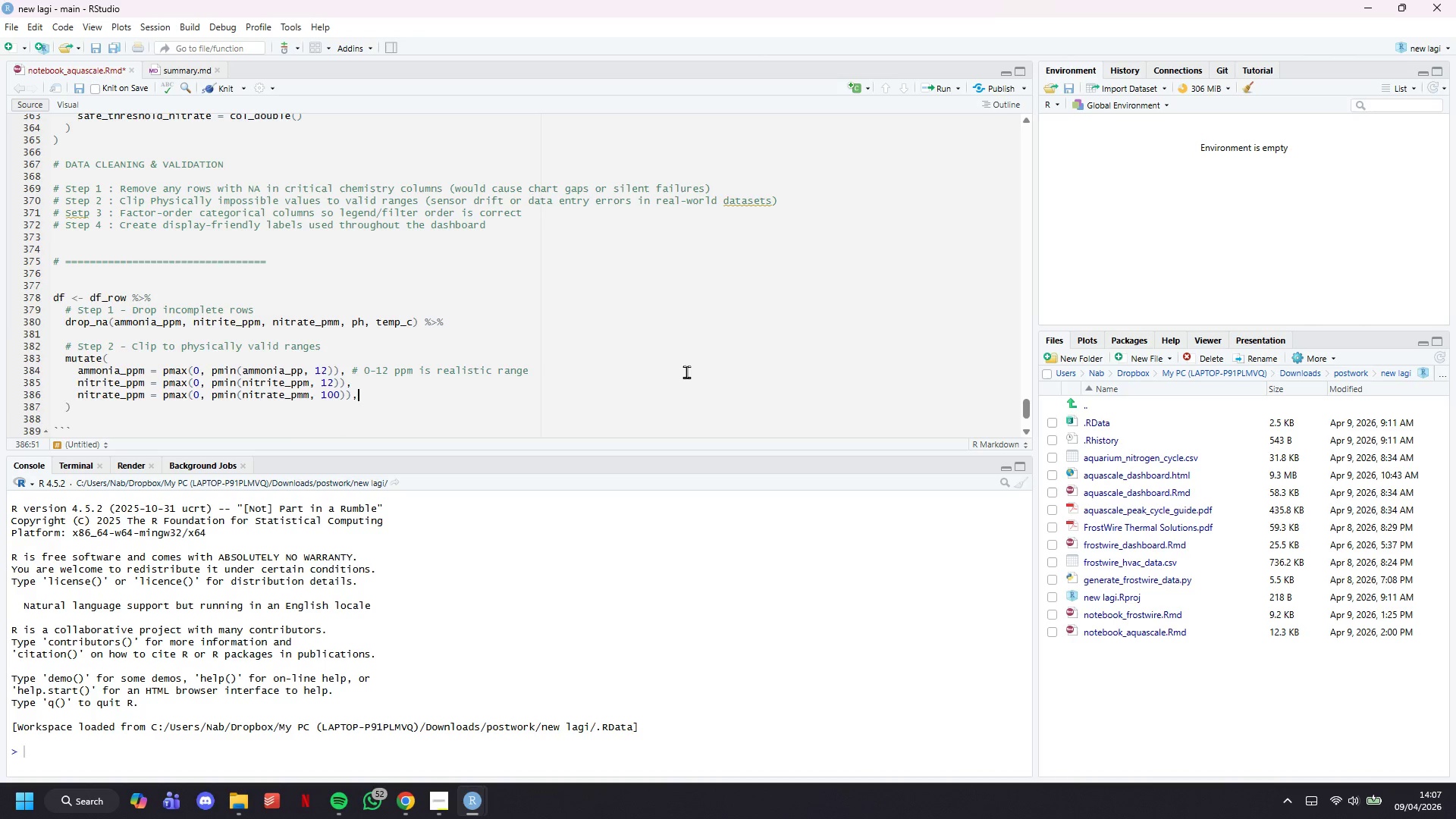 
key(Enter)
 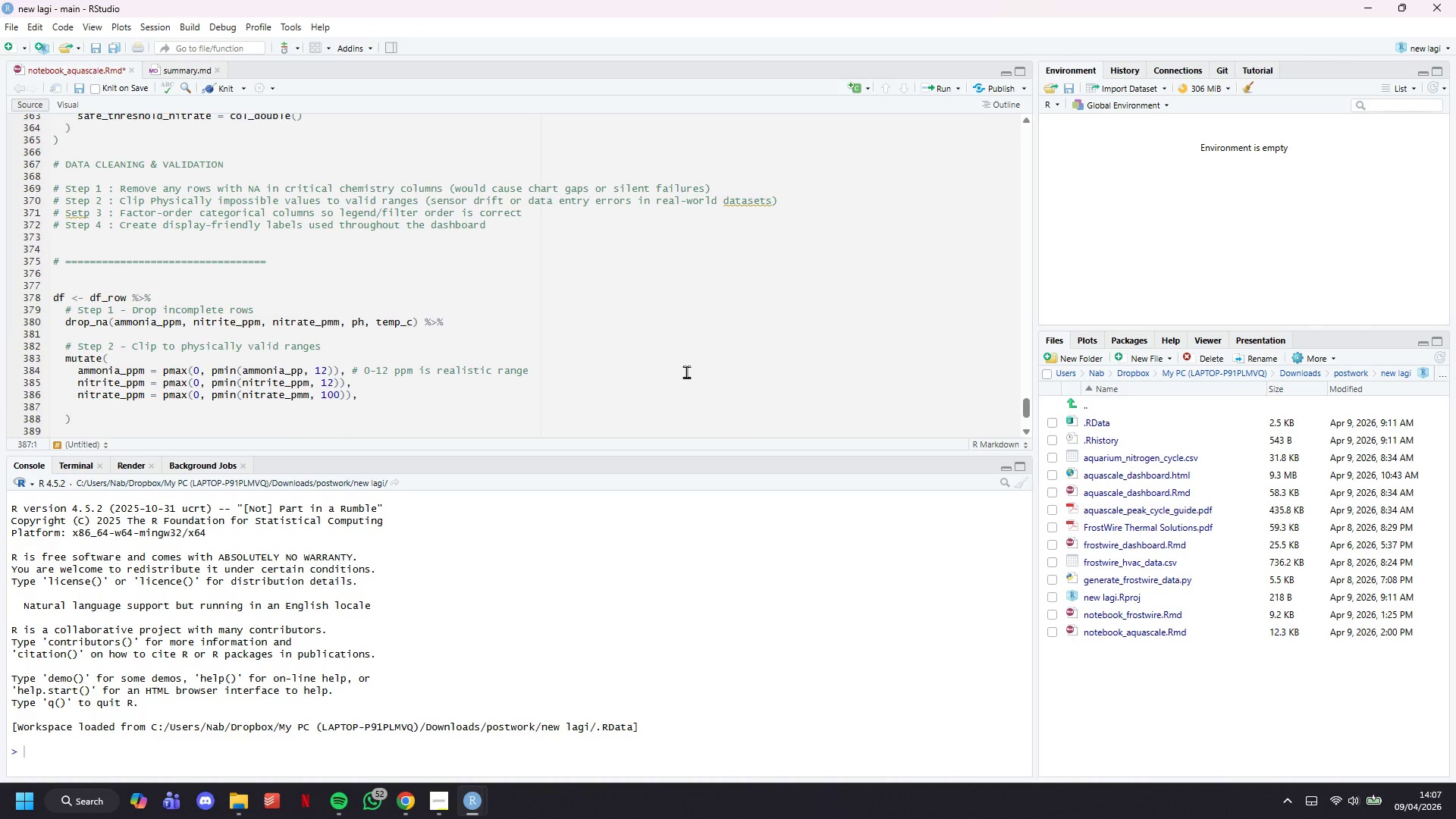 
key(Tab)
key(Tab)
type(ph = pmax(4, pmin(ph, 10)
 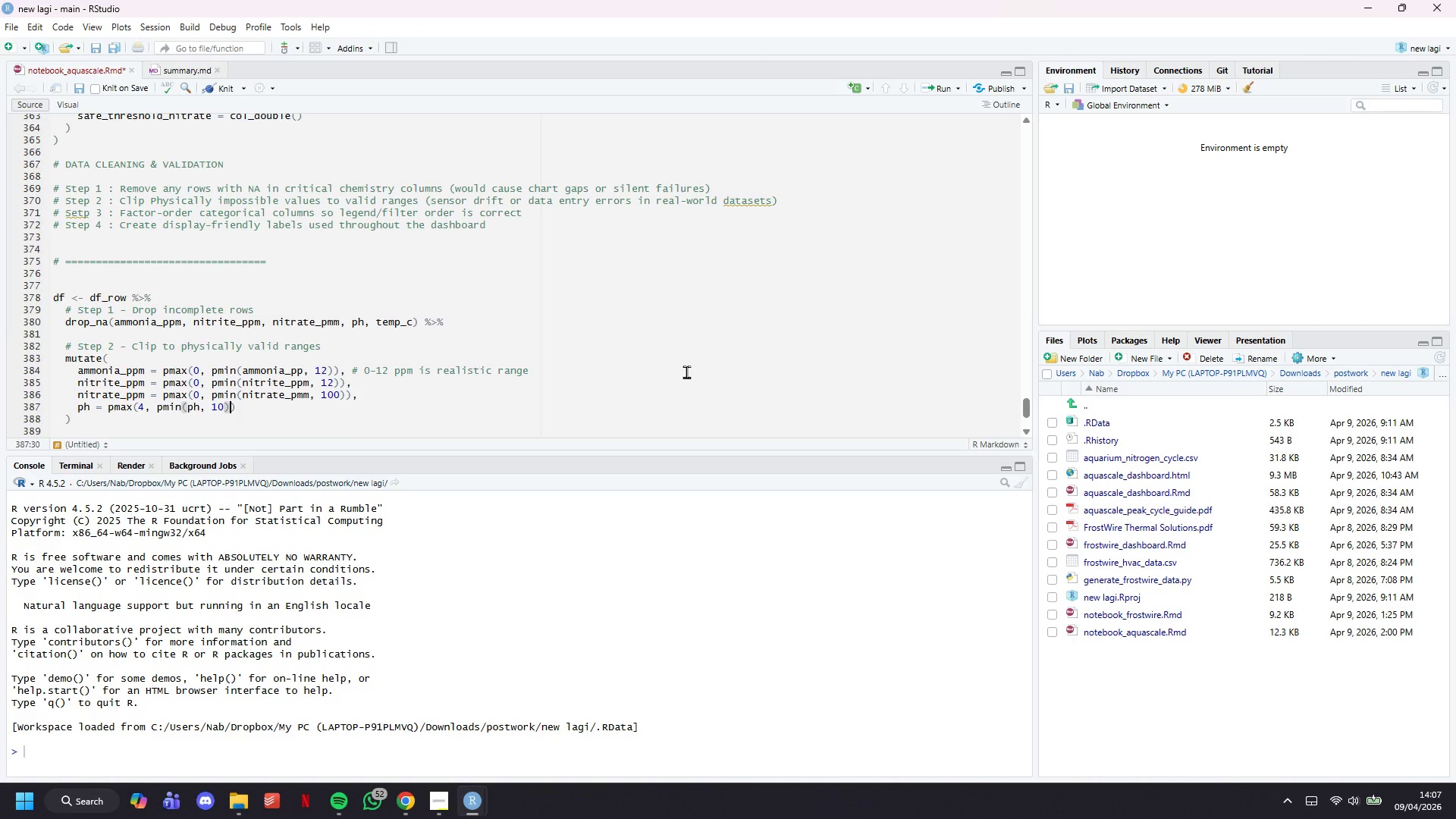 
 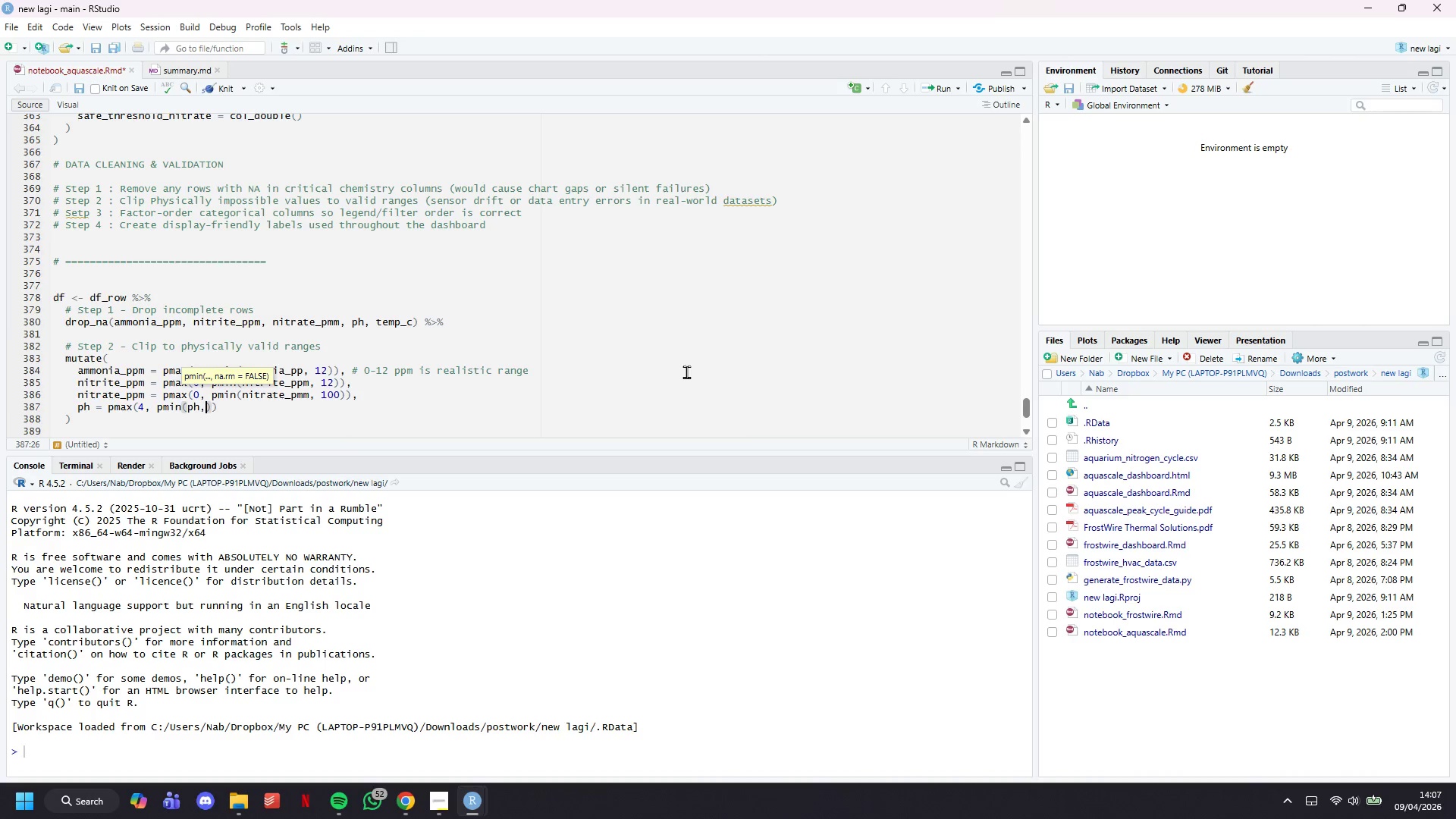 
key(ArrowRight)
 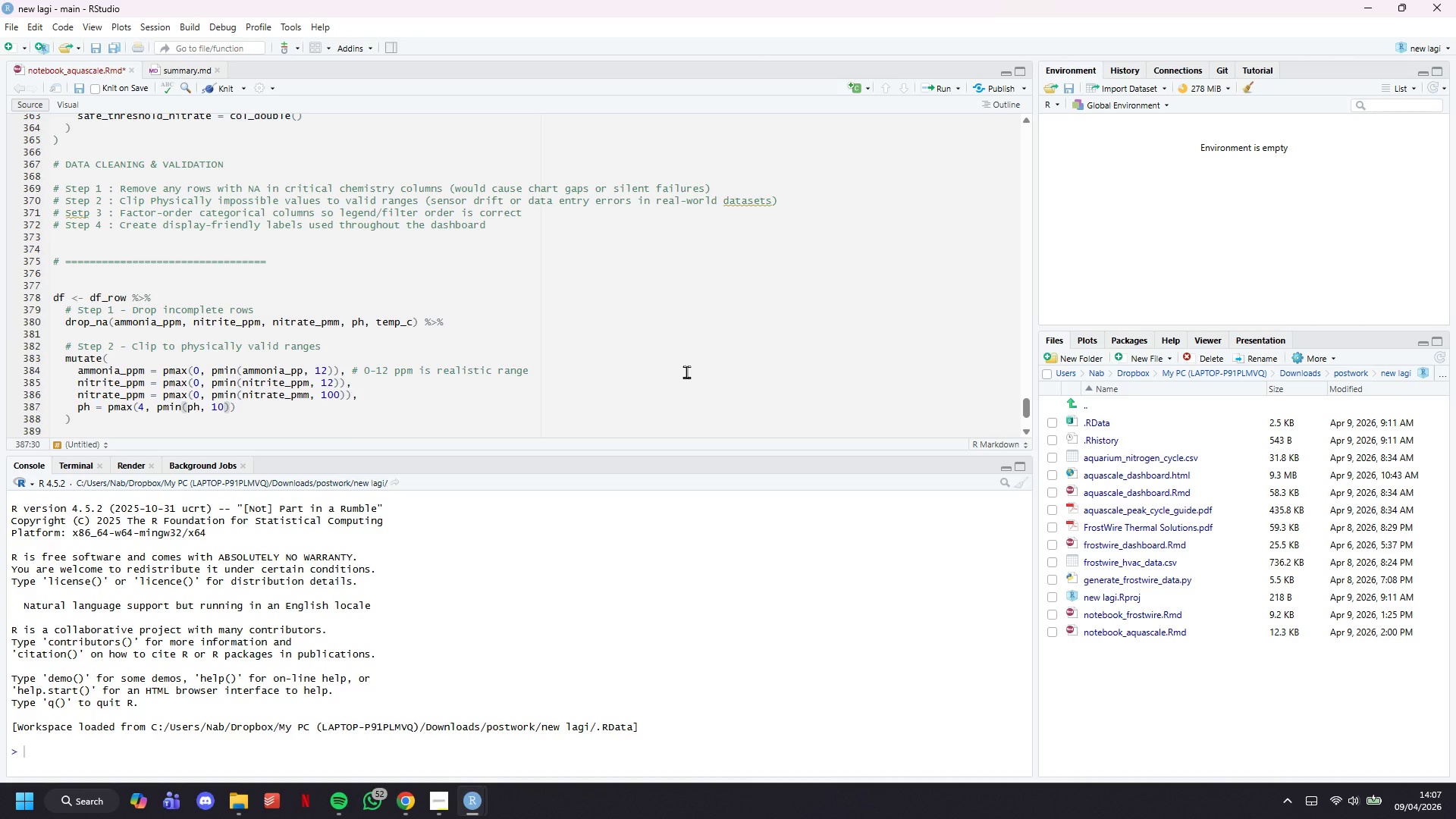 
key(ArrowRight)
 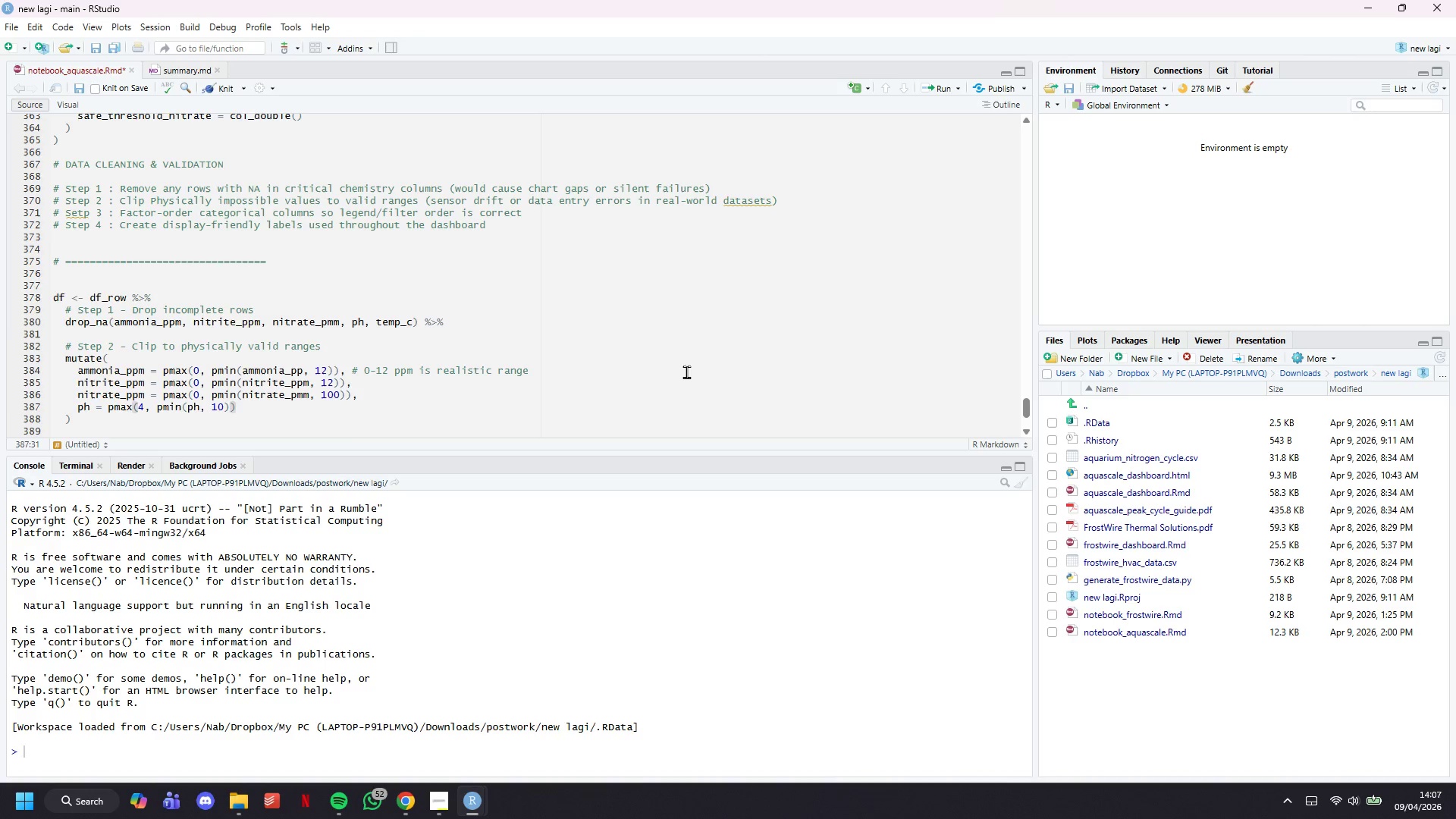 
type(, # 4-10 covers all aquaru)
key(Backspace)
type(ium tye)
key(Backspace)
type(pes)
 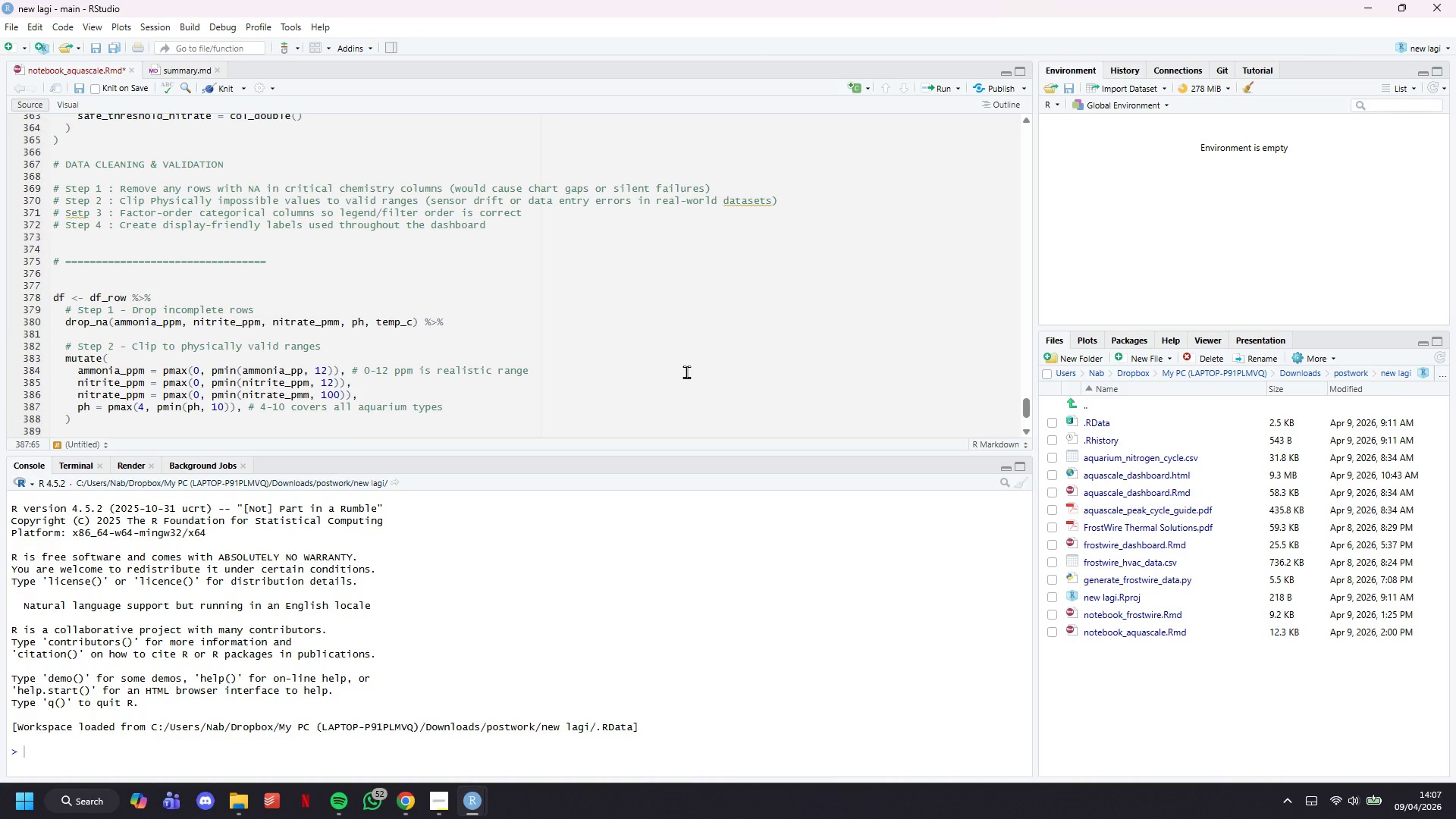 
key(Enter)
 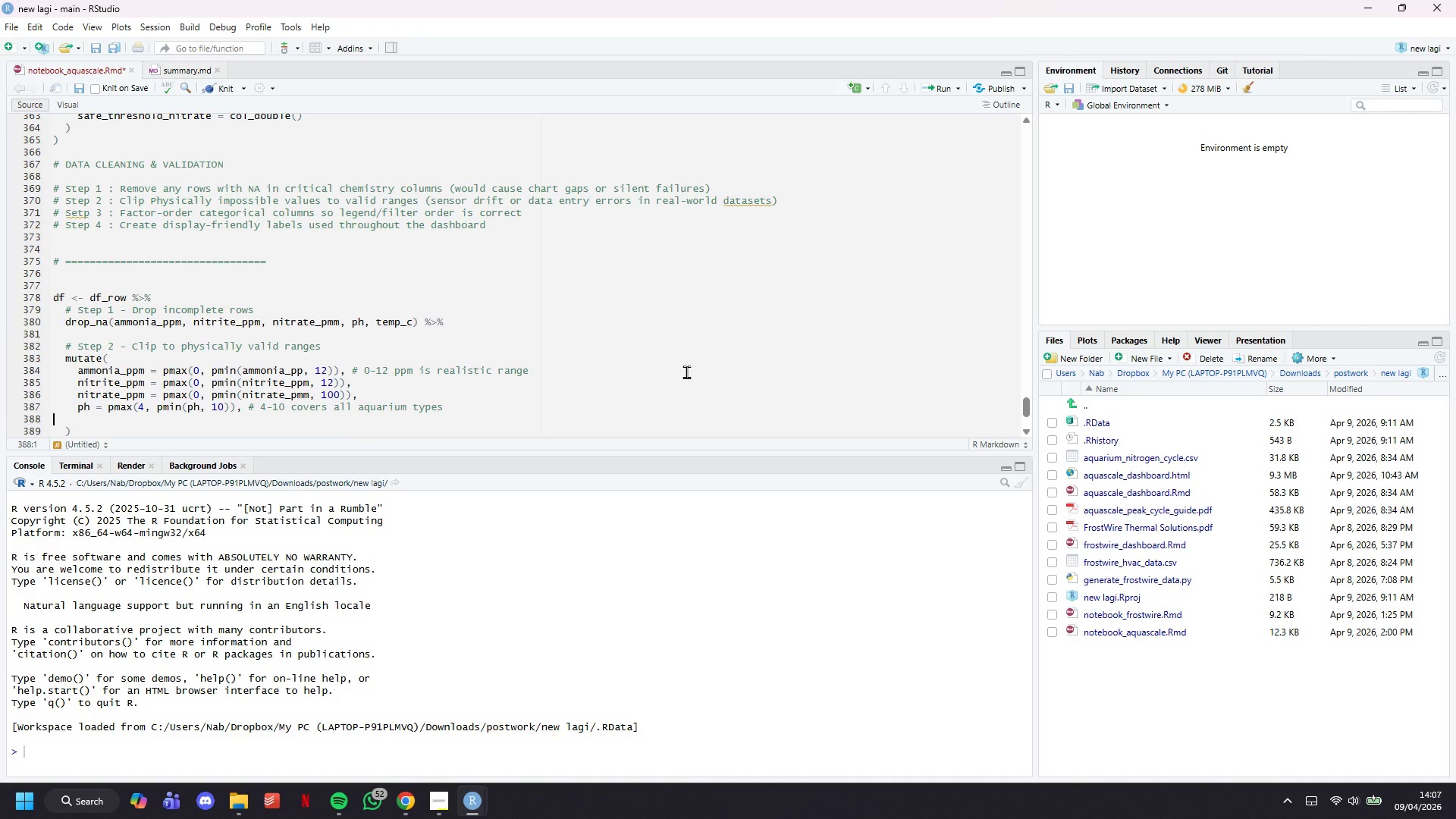 
key(Tab)
key(Tab)
type(temp_c = pmax(15, pmin(temp_c, 32)
 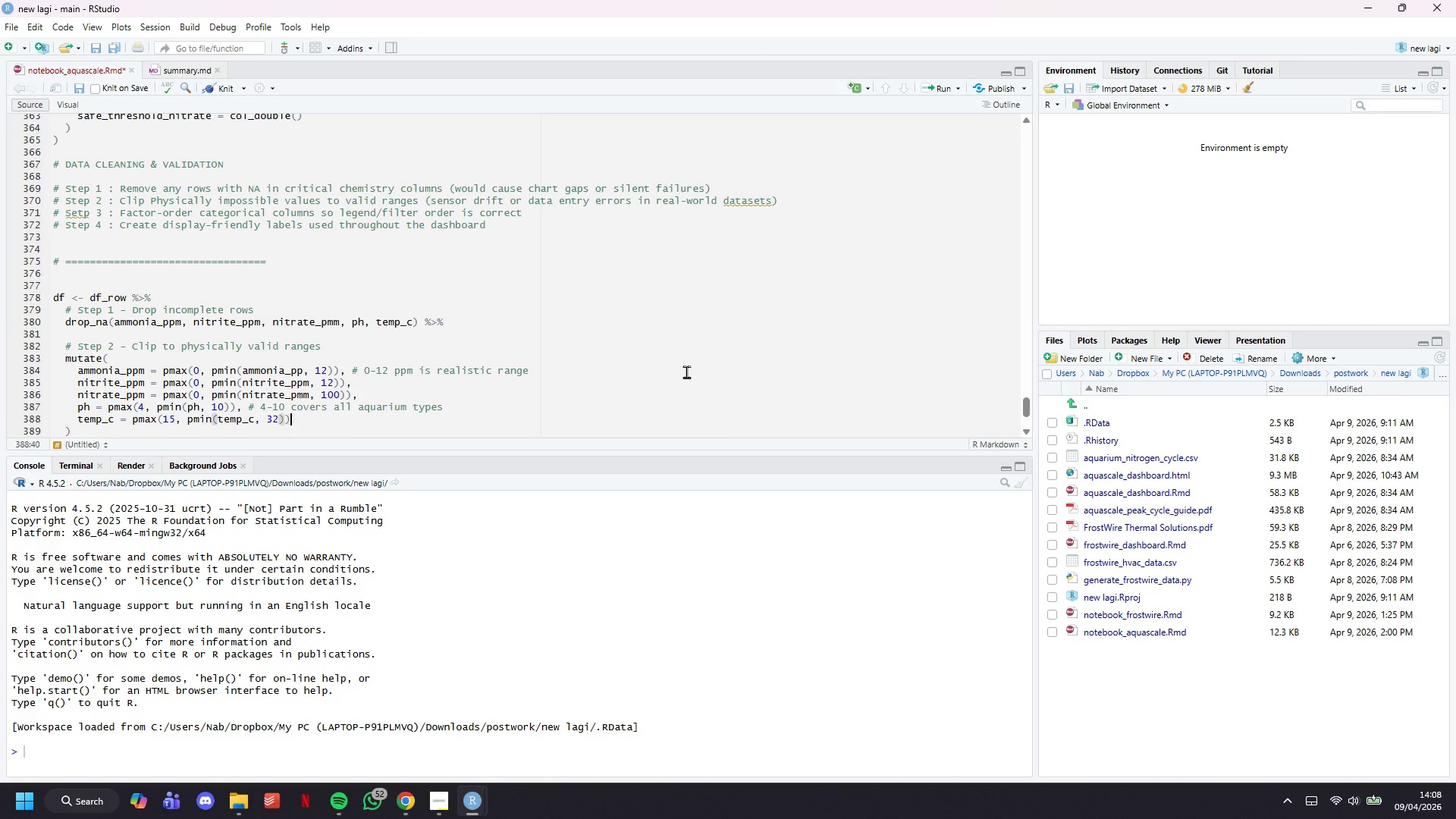 
 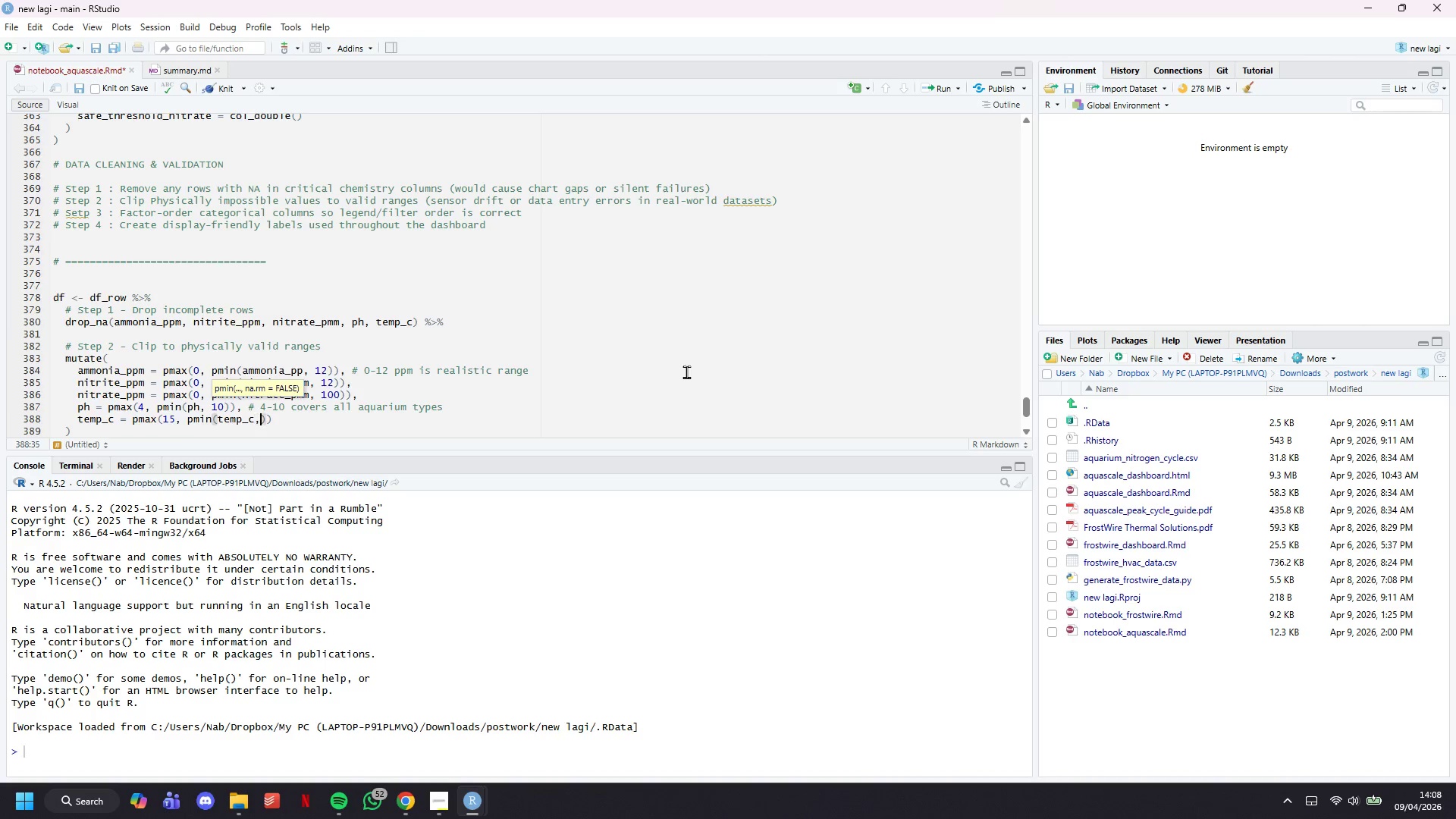 
key(ArrowRight)
 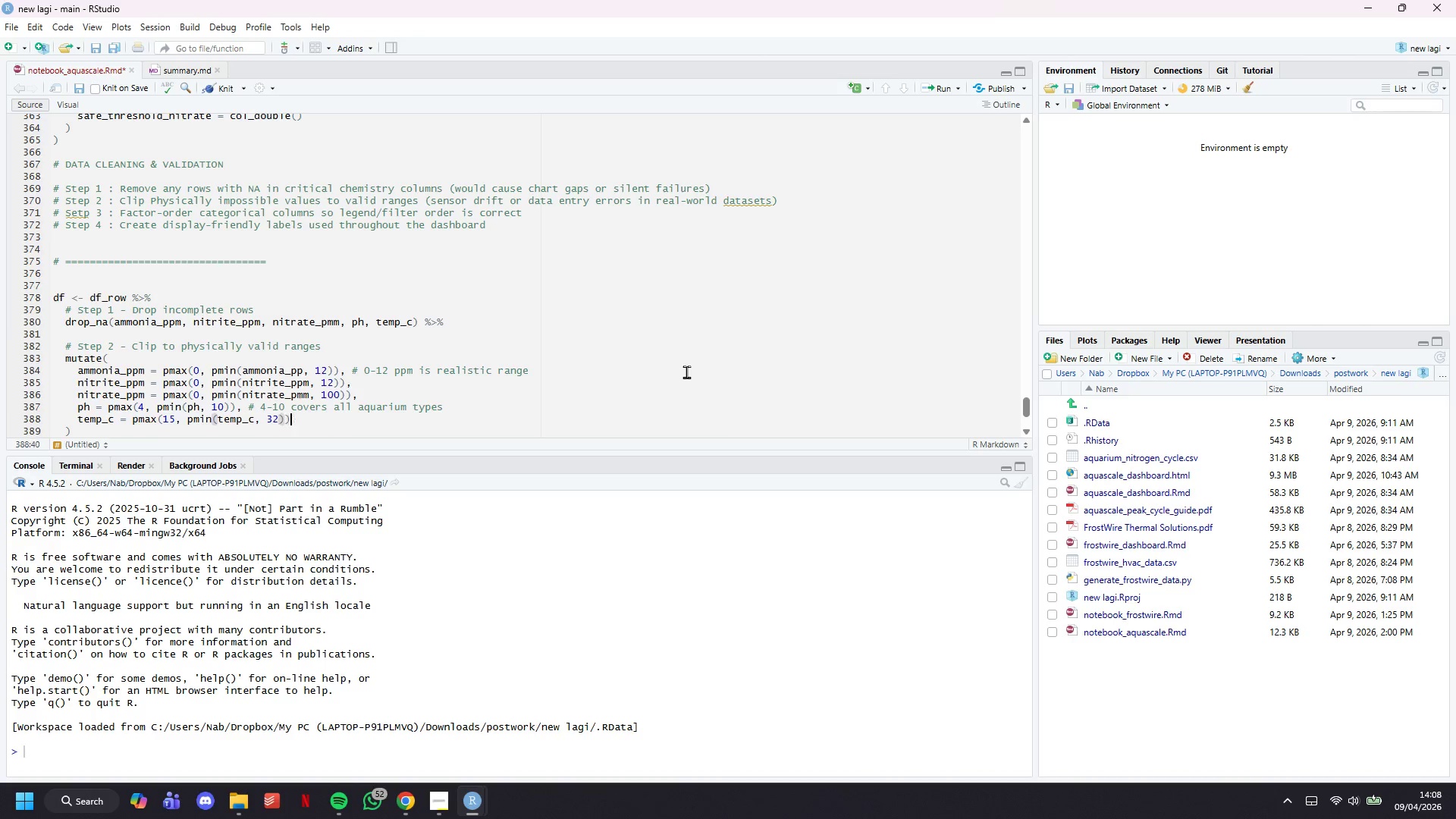 
key(ArrowRight)
 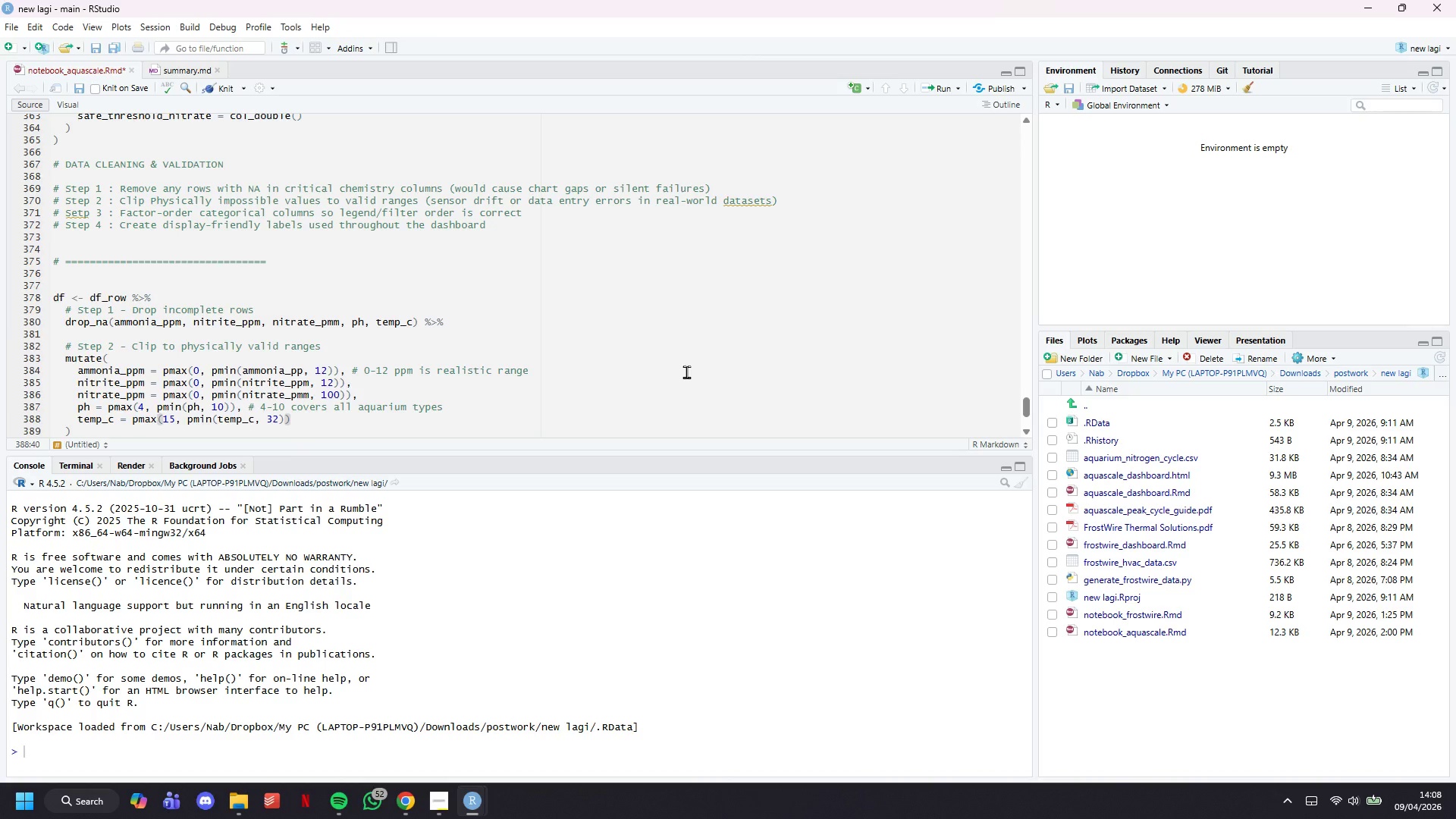 
type( # 15-32*C realistic tank range)
 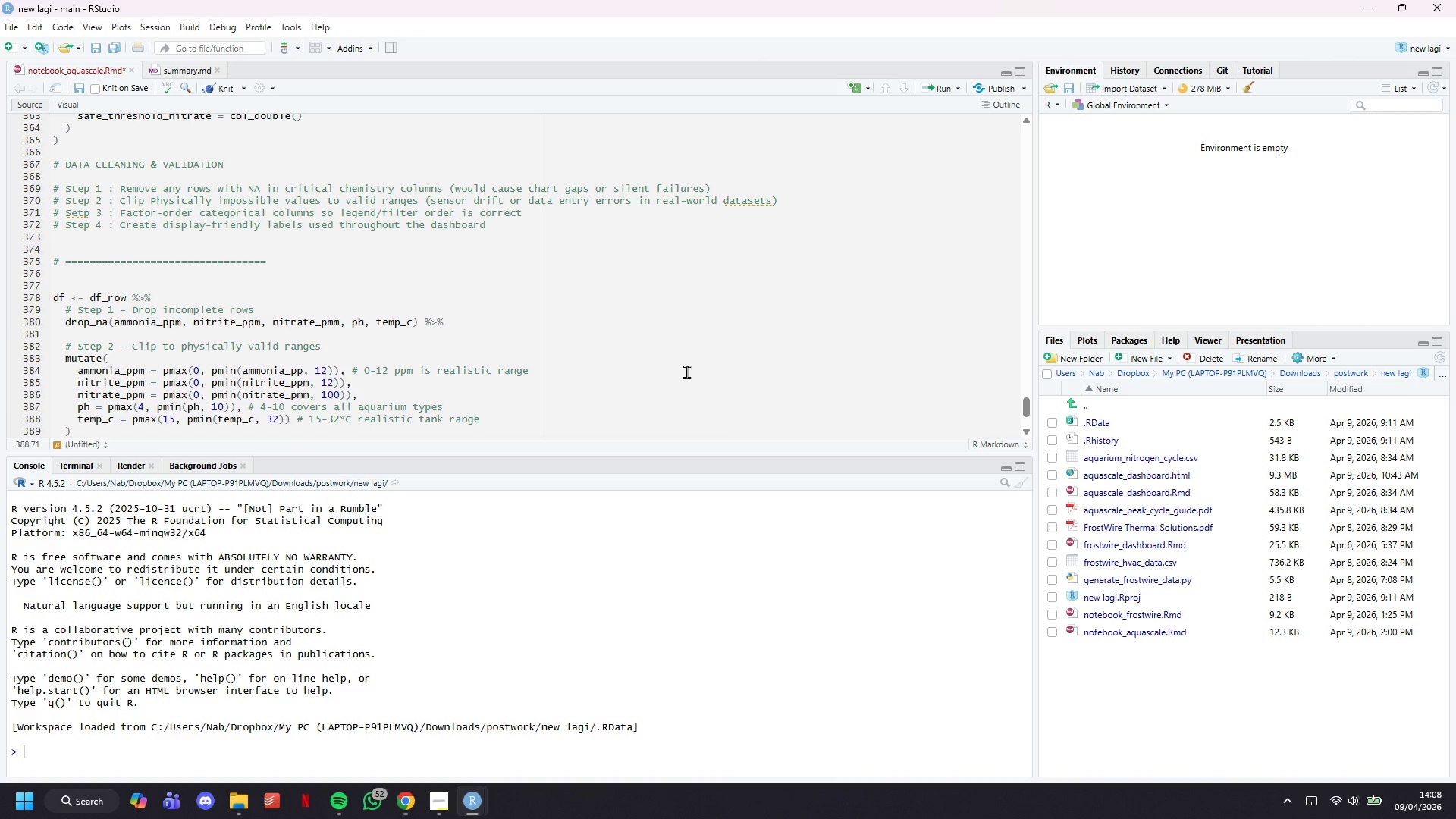 
key(ArrowDown)
 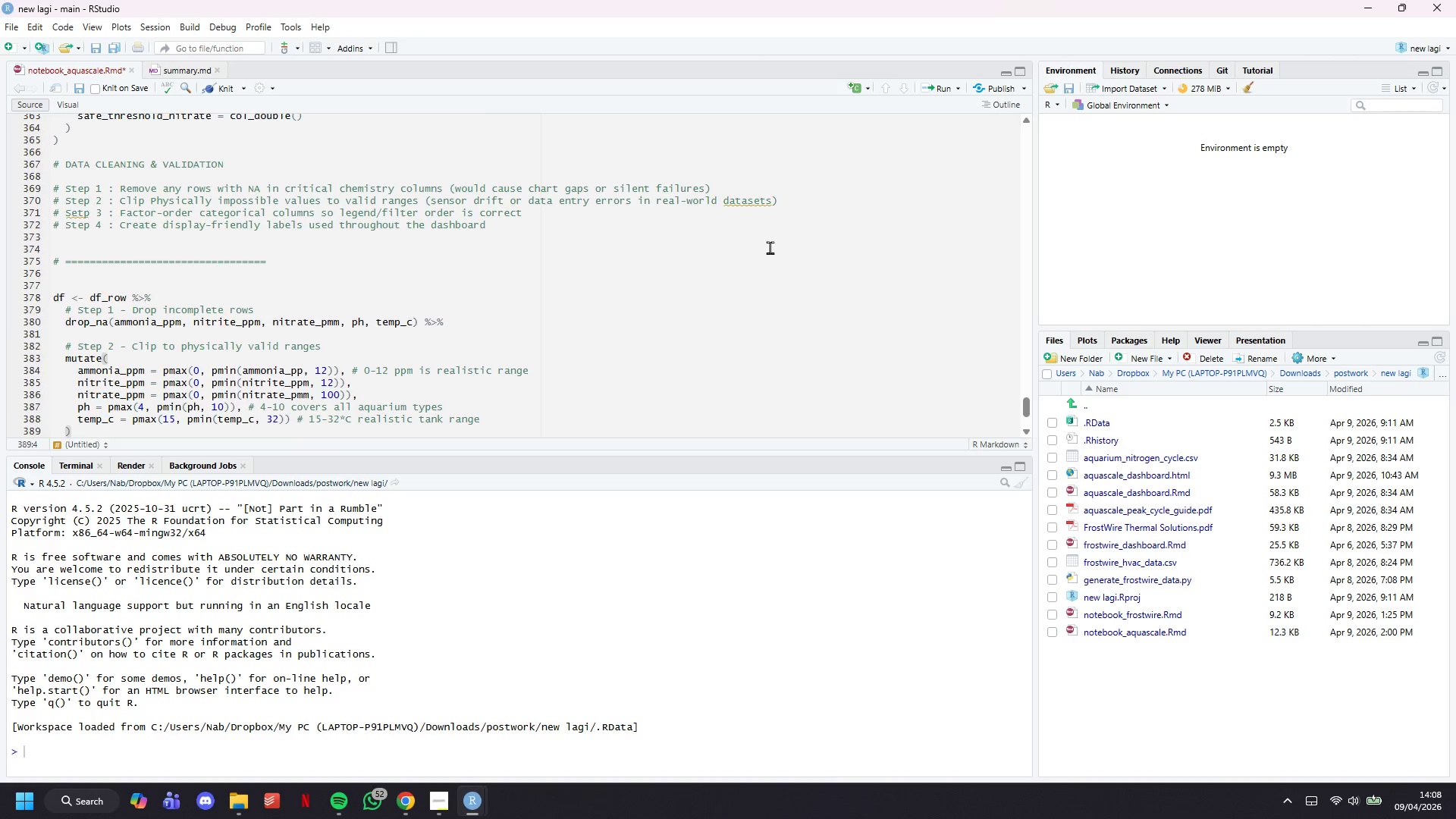 
key(Space)
 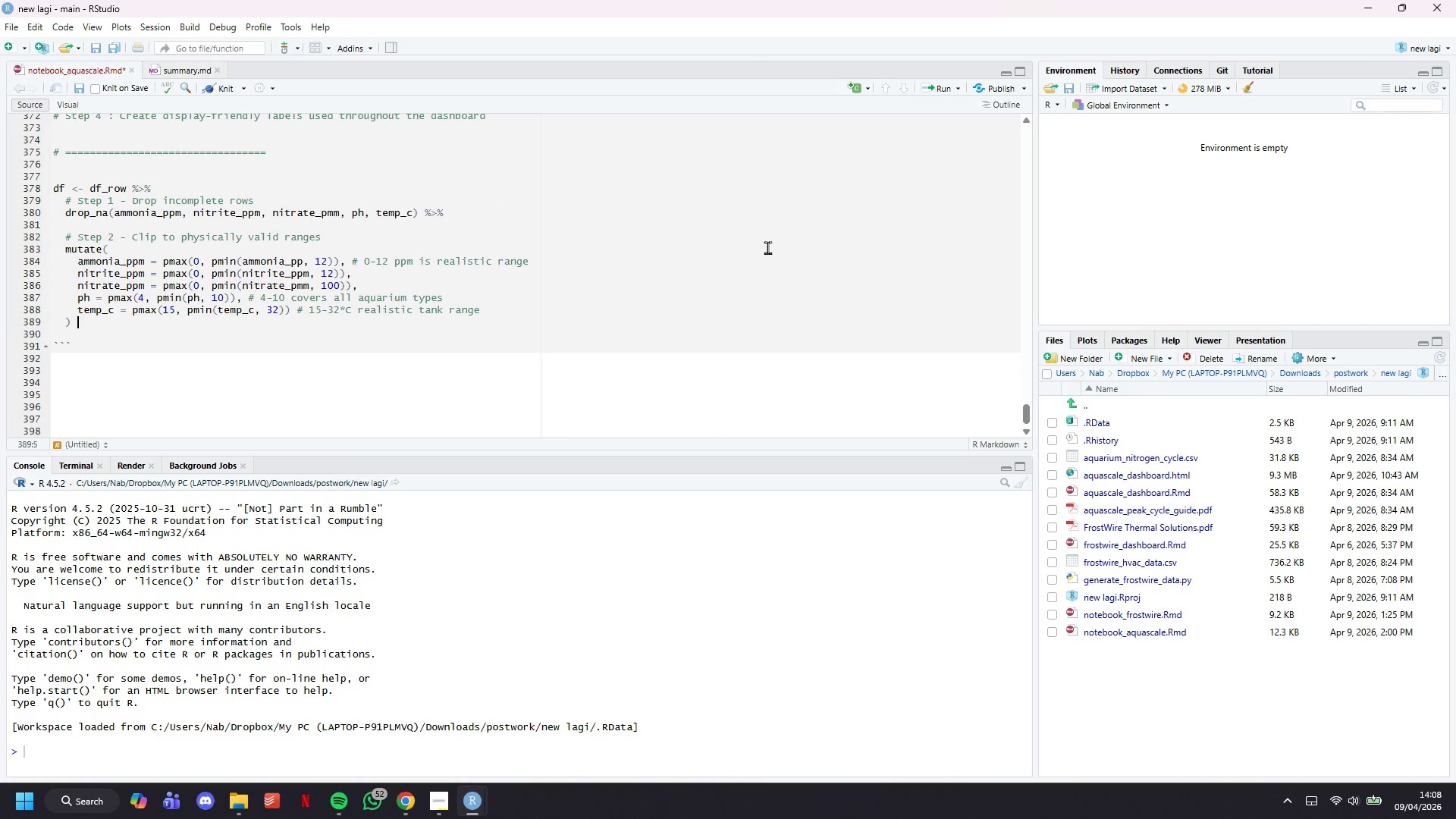 
scroll: coordinate [767, 247], scroll_direction: down, amount: 4.0
 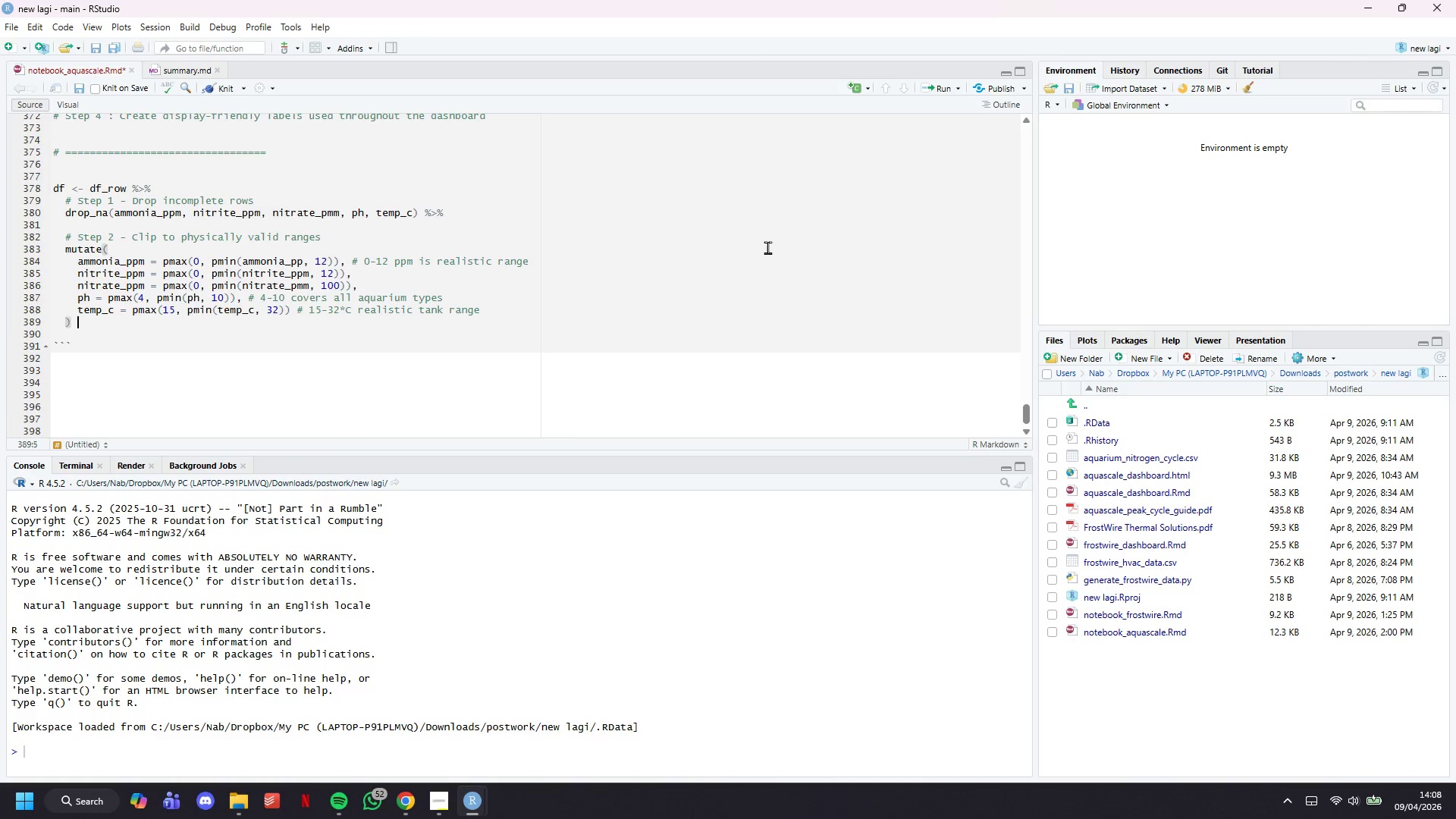 
key(Shift+5)
 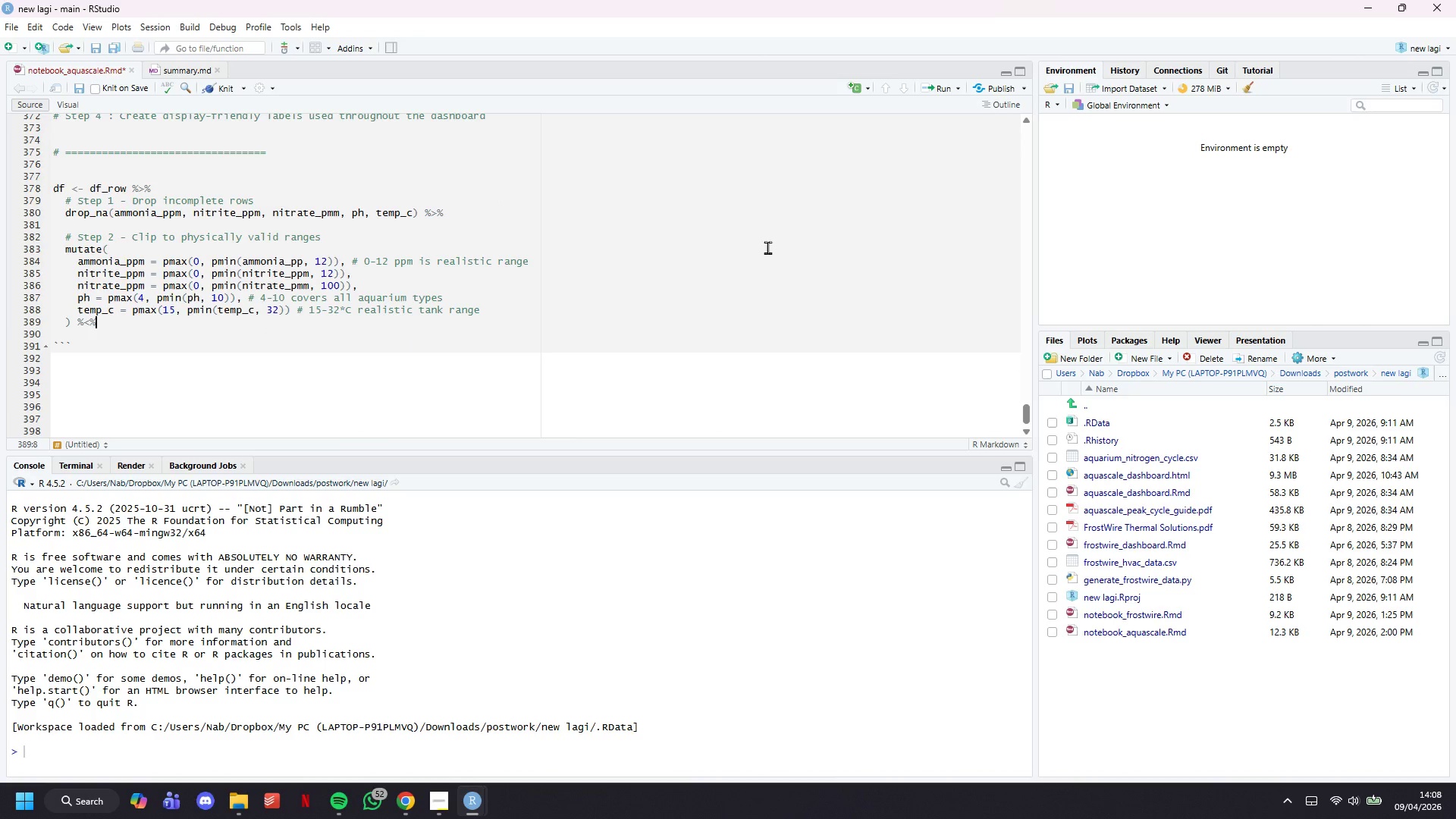 
key(Shift+Comma)
 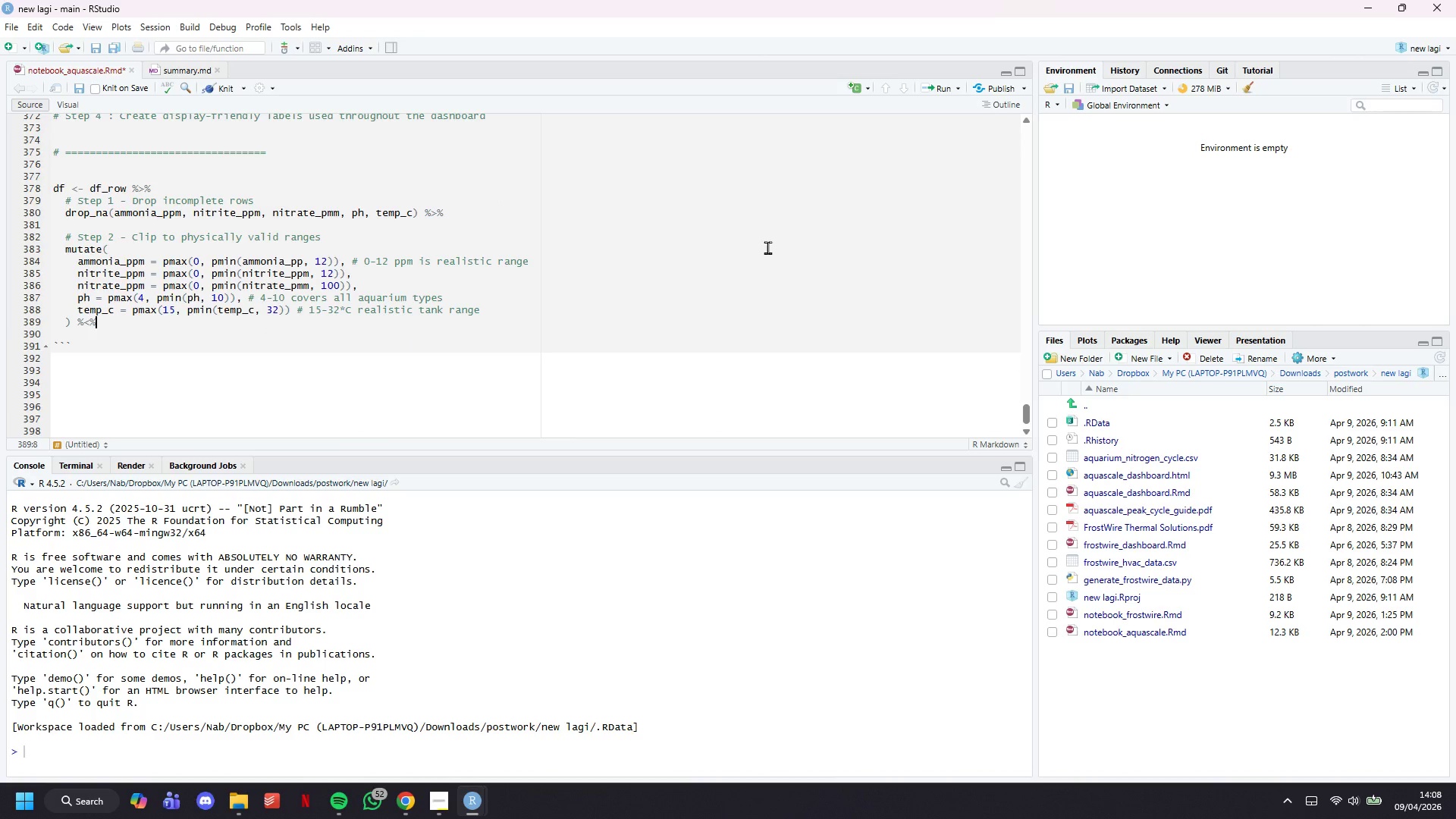 
key(Shift+5)
 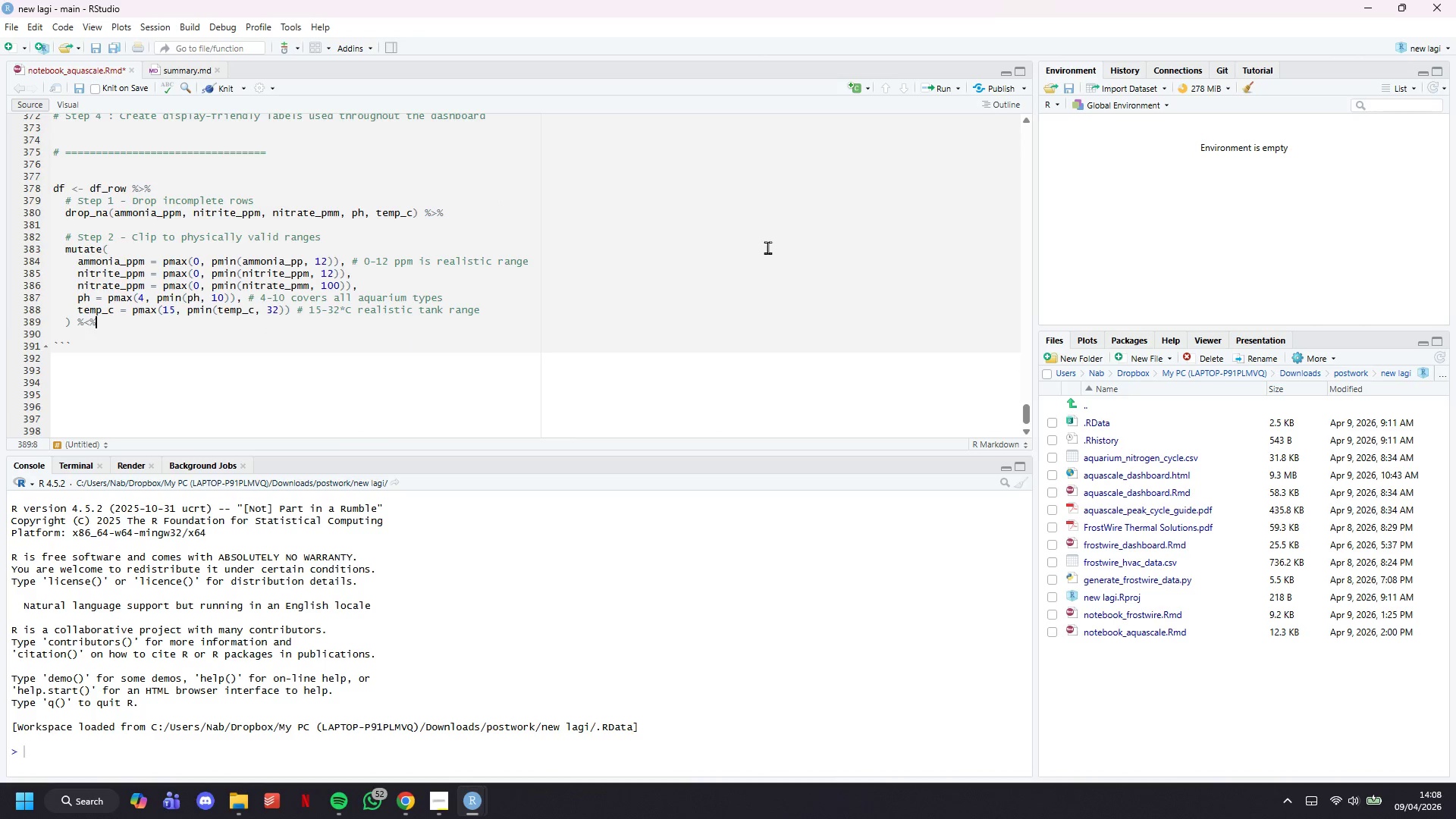 
key(Backspace)
 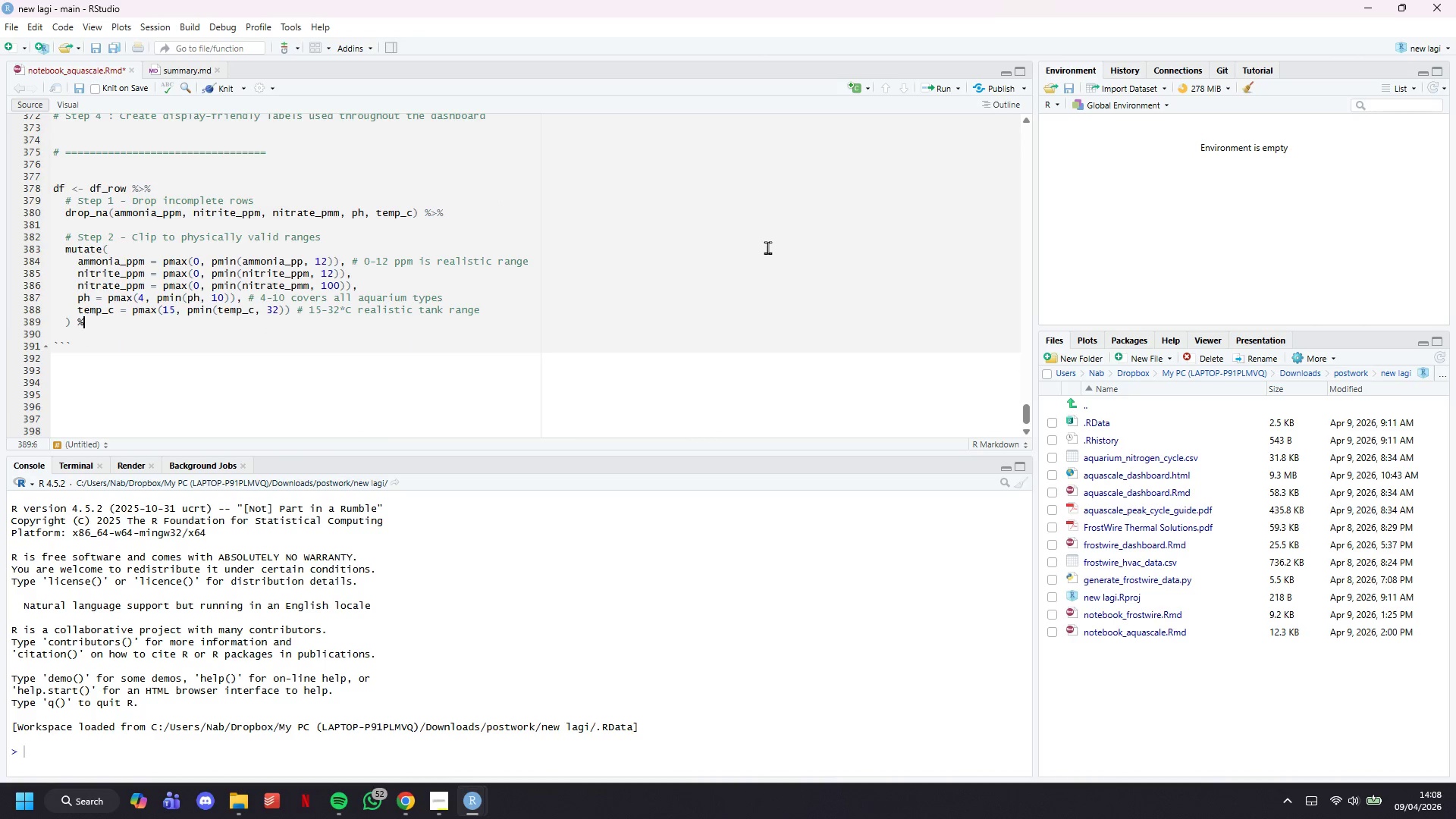 
key(Backspace)
 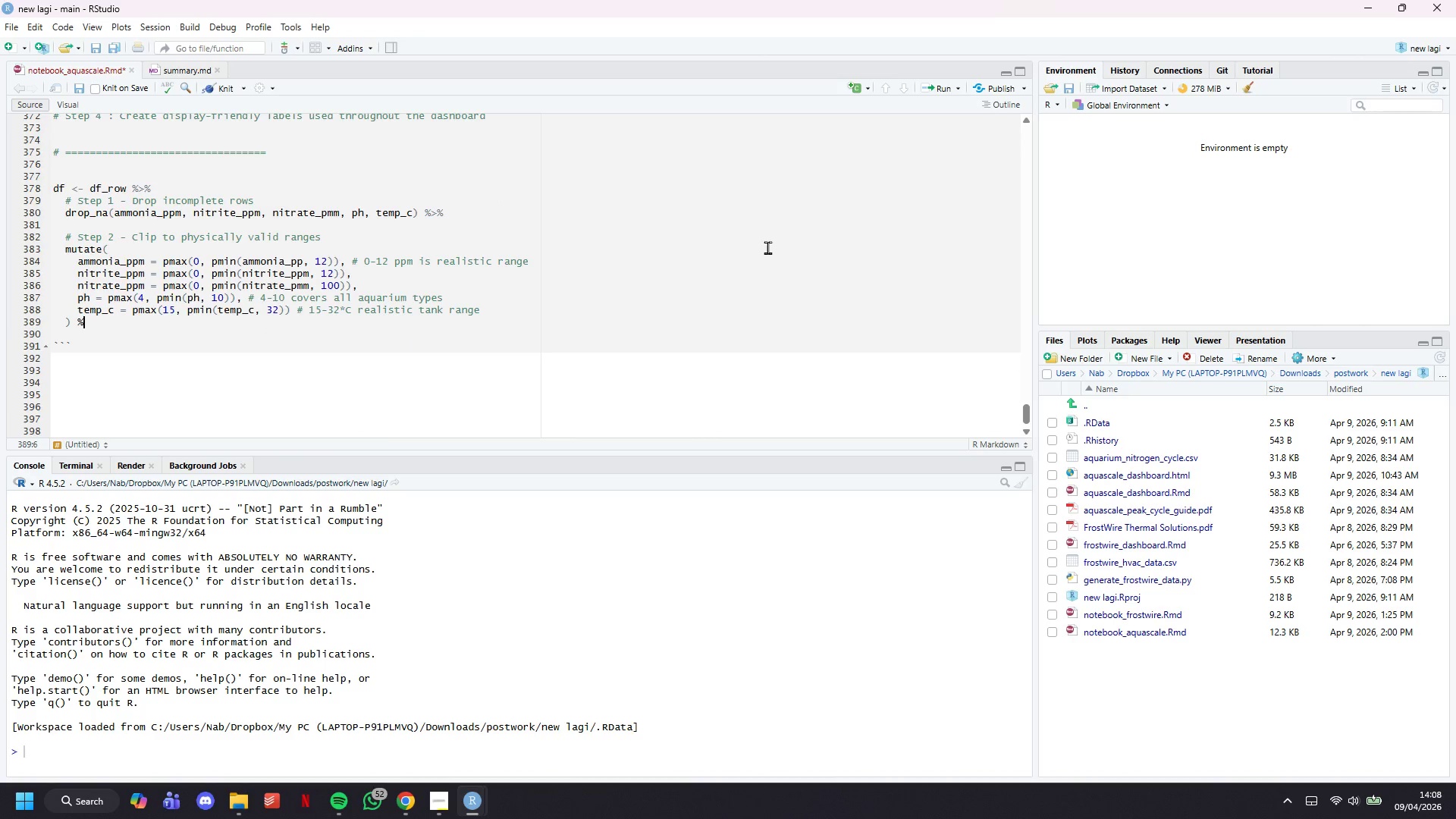 
key(Shift+Period)
 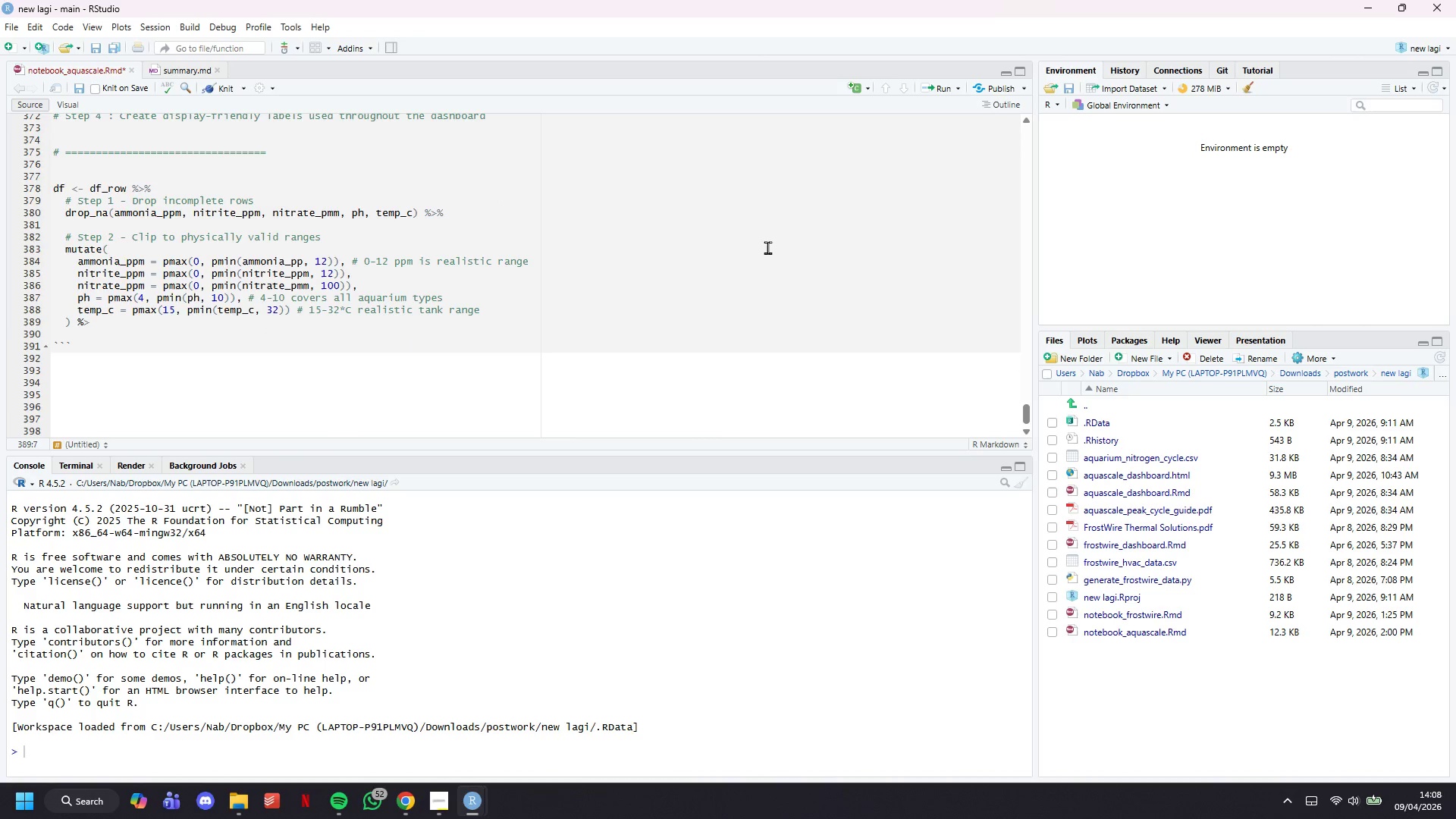 
key(Shift+5)
 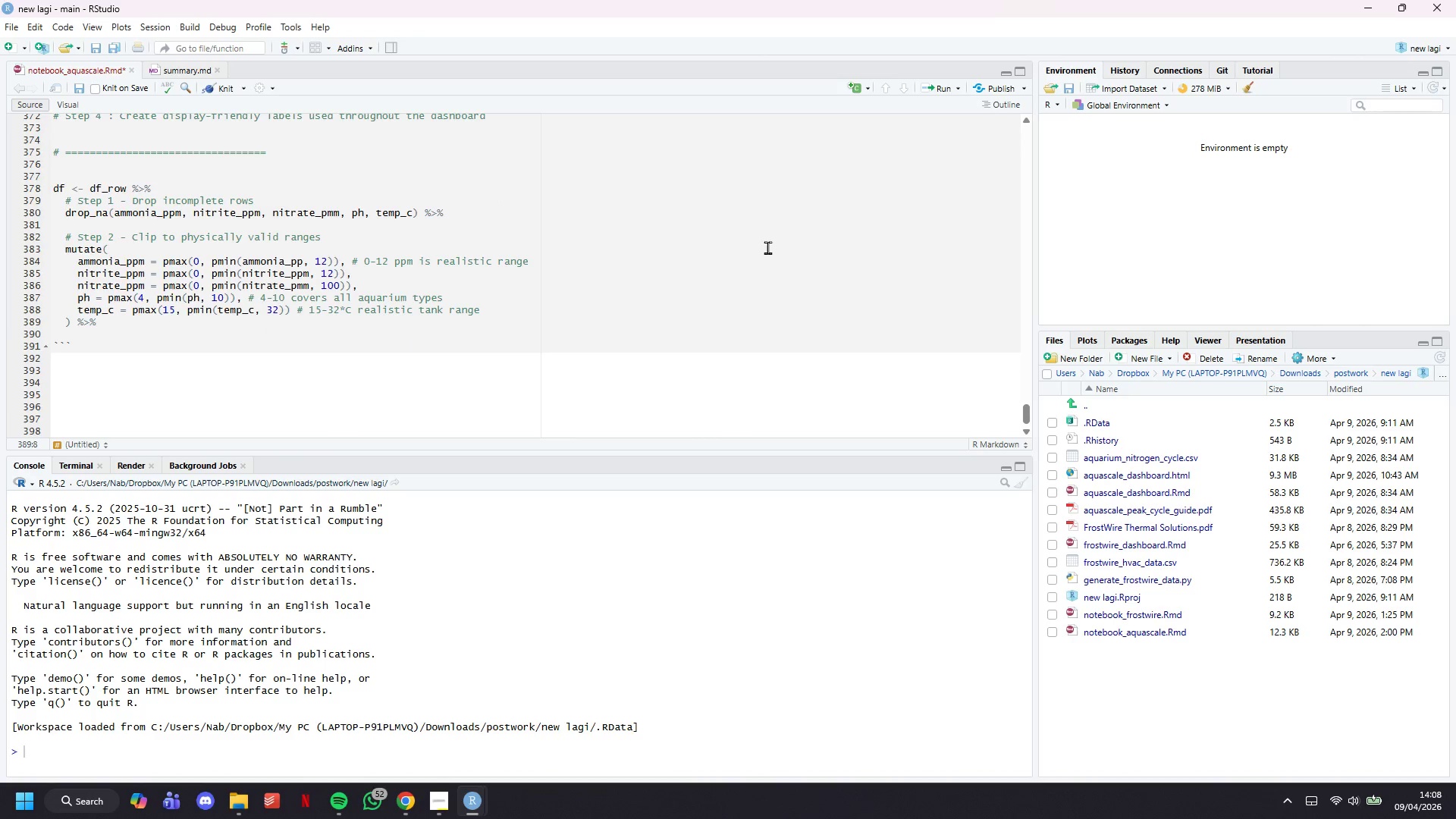 
key(Enter)
 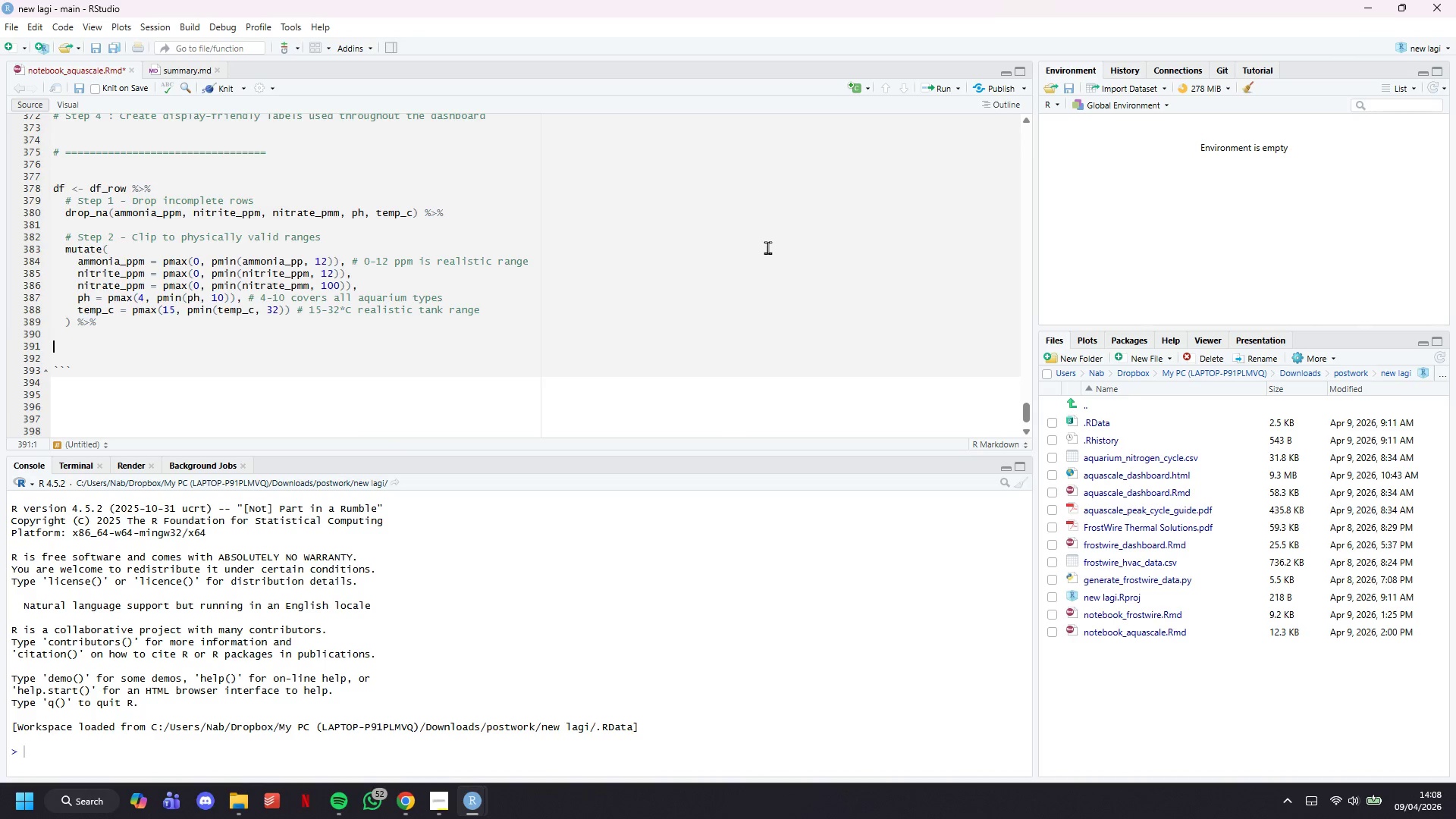 
key(Enter)
 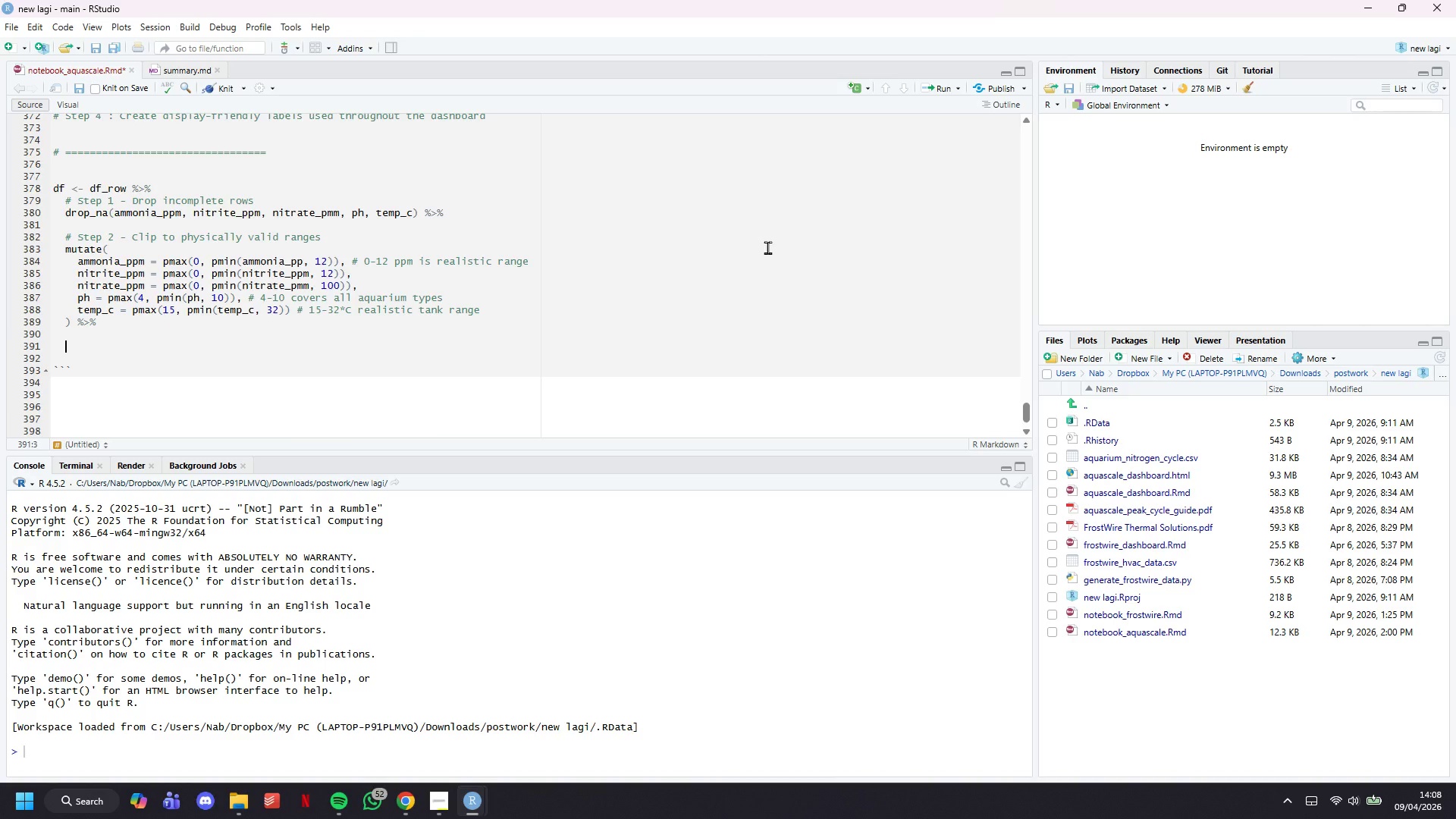 
key(Tab)
type(# Step 3)
 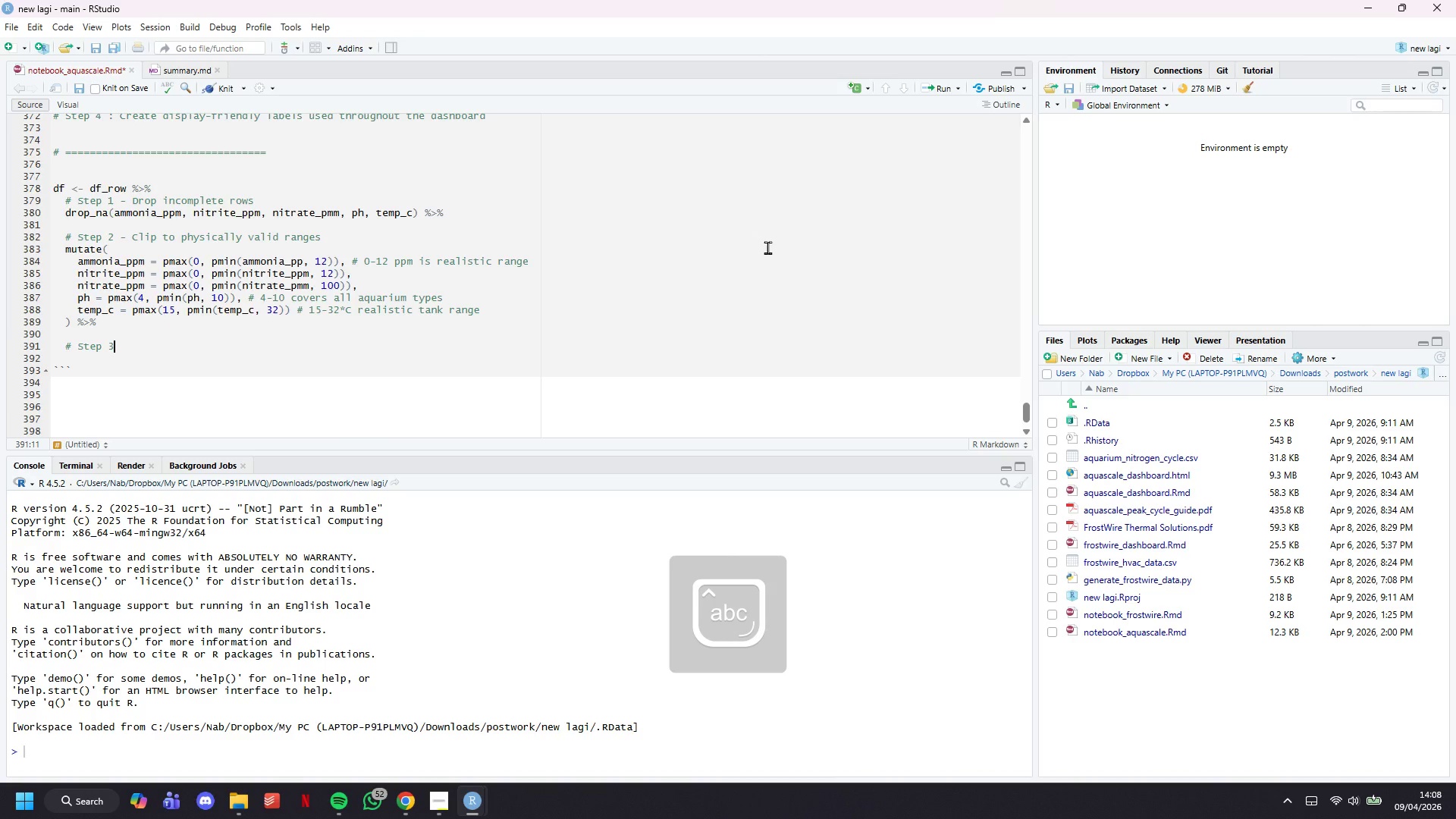 
wait(5.39)
 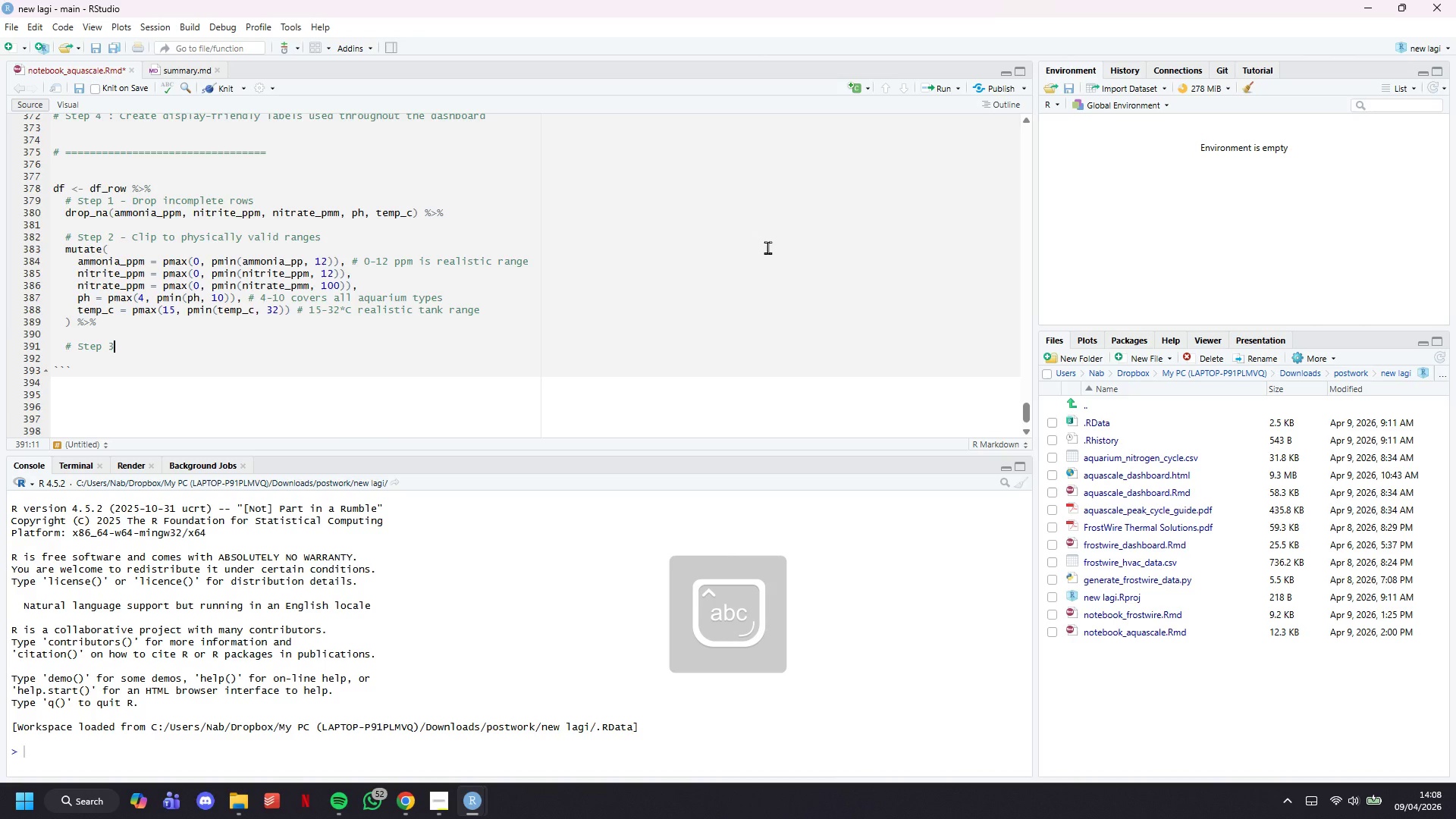 
left_click([444, 802])